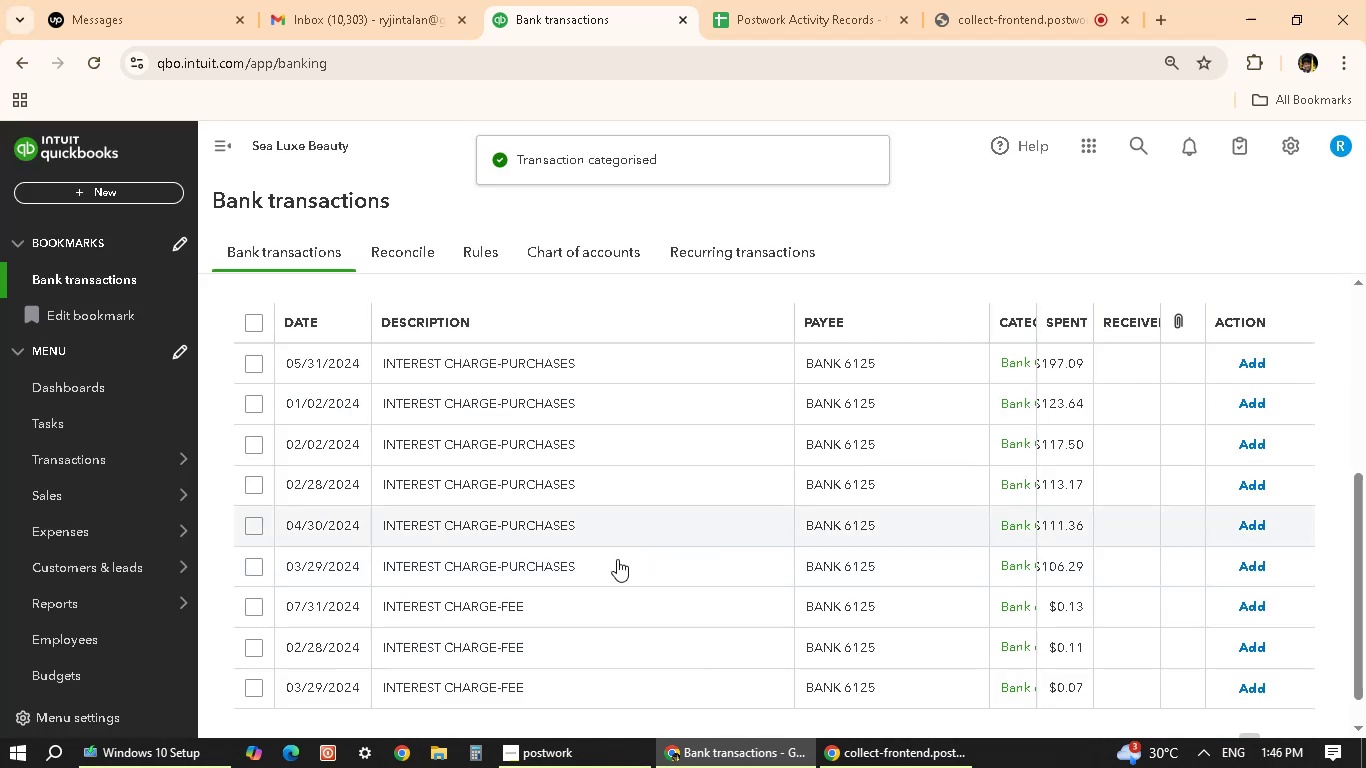 
left_click([686, 349])
 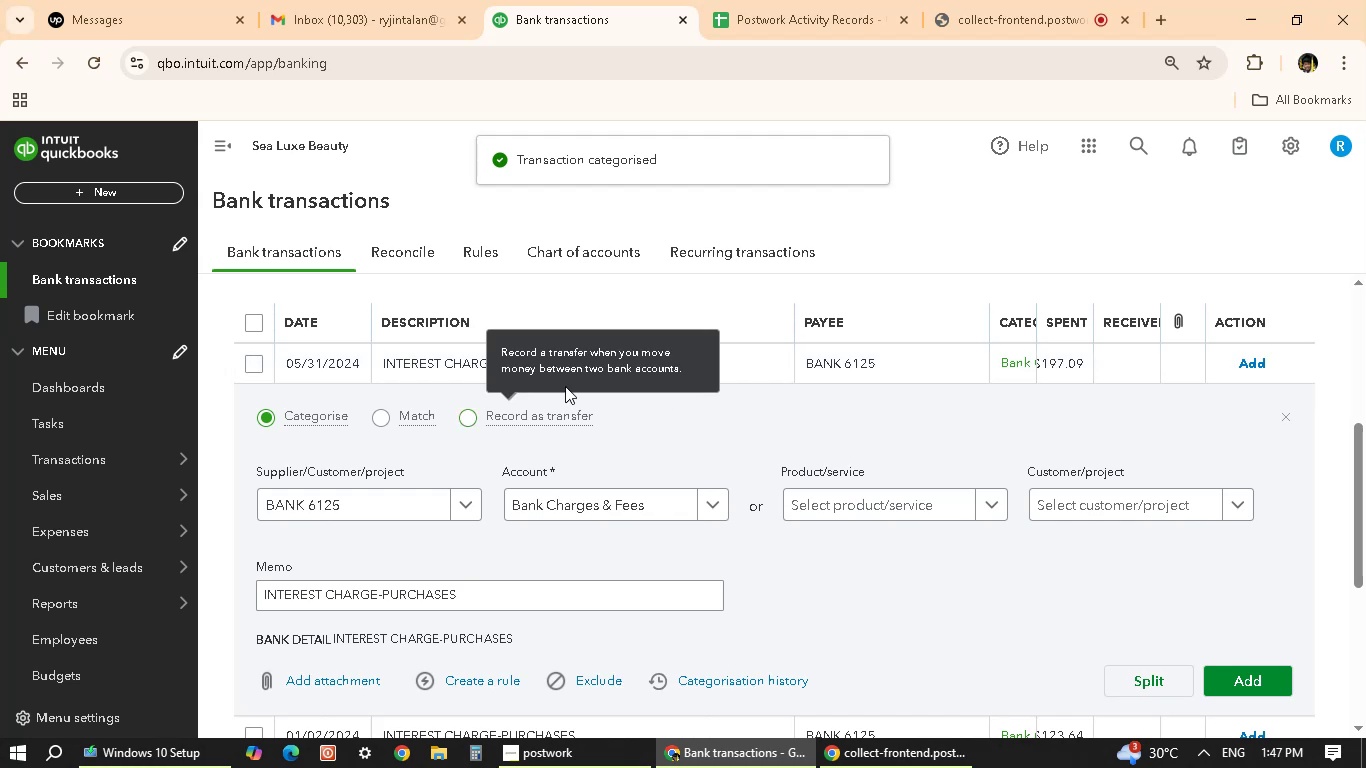 
scroll: coordinate [694, 573], scroll_direction: down, amount: 2.0
 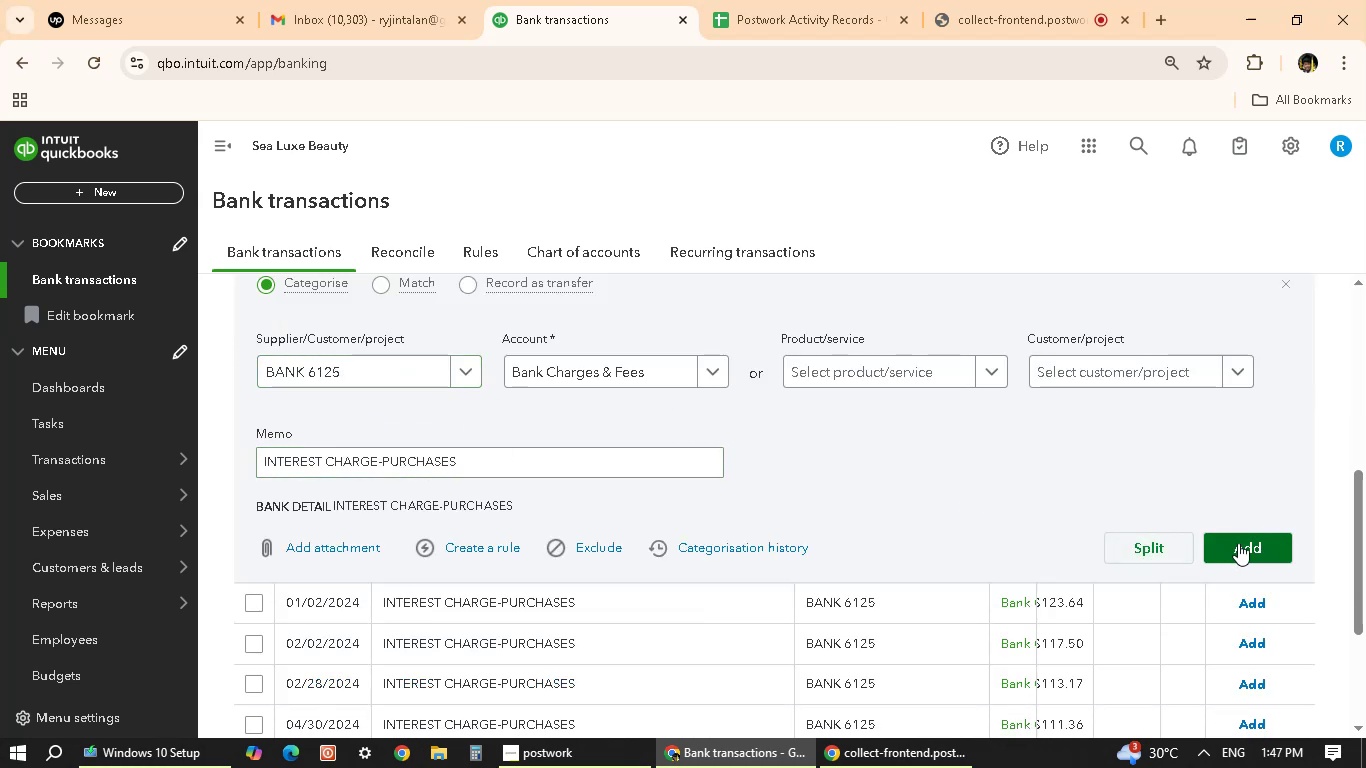 
wait(7.64)
 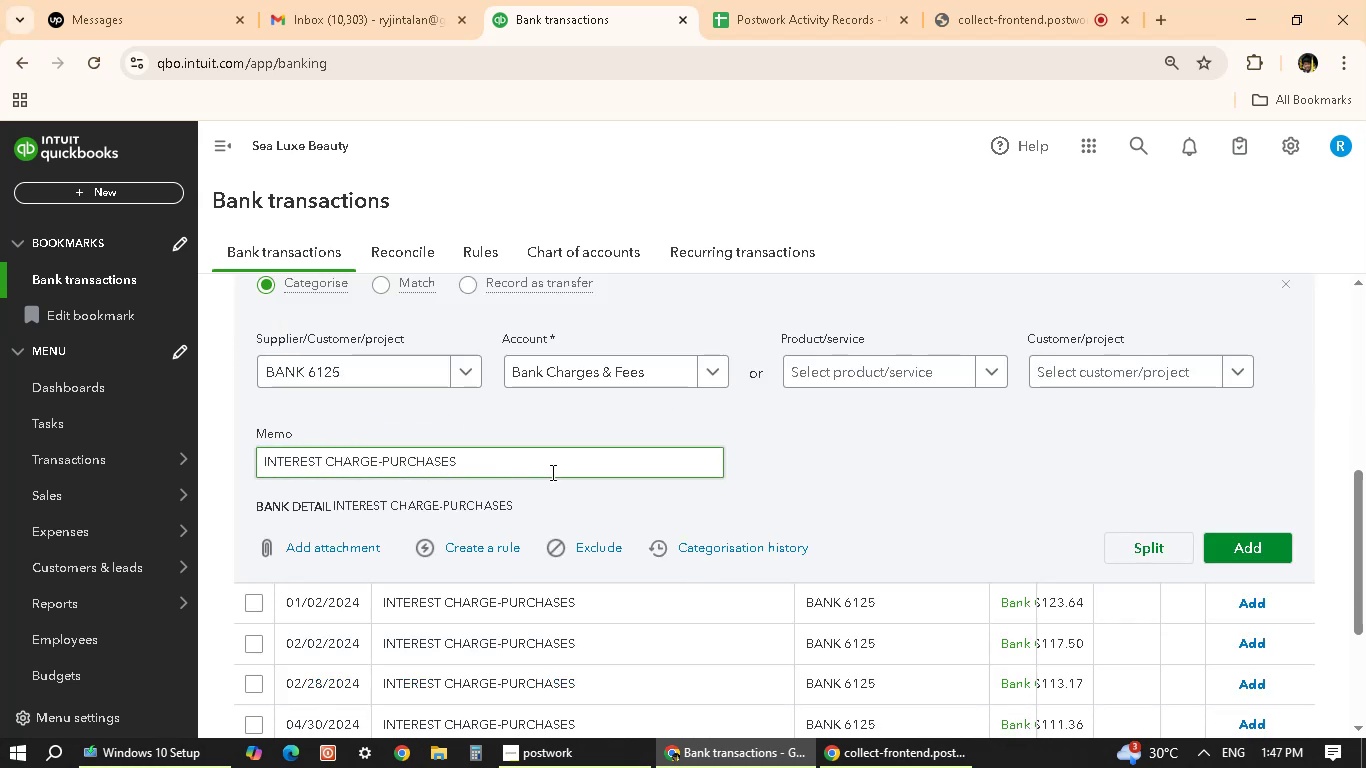 
left_click([1239, 544])
 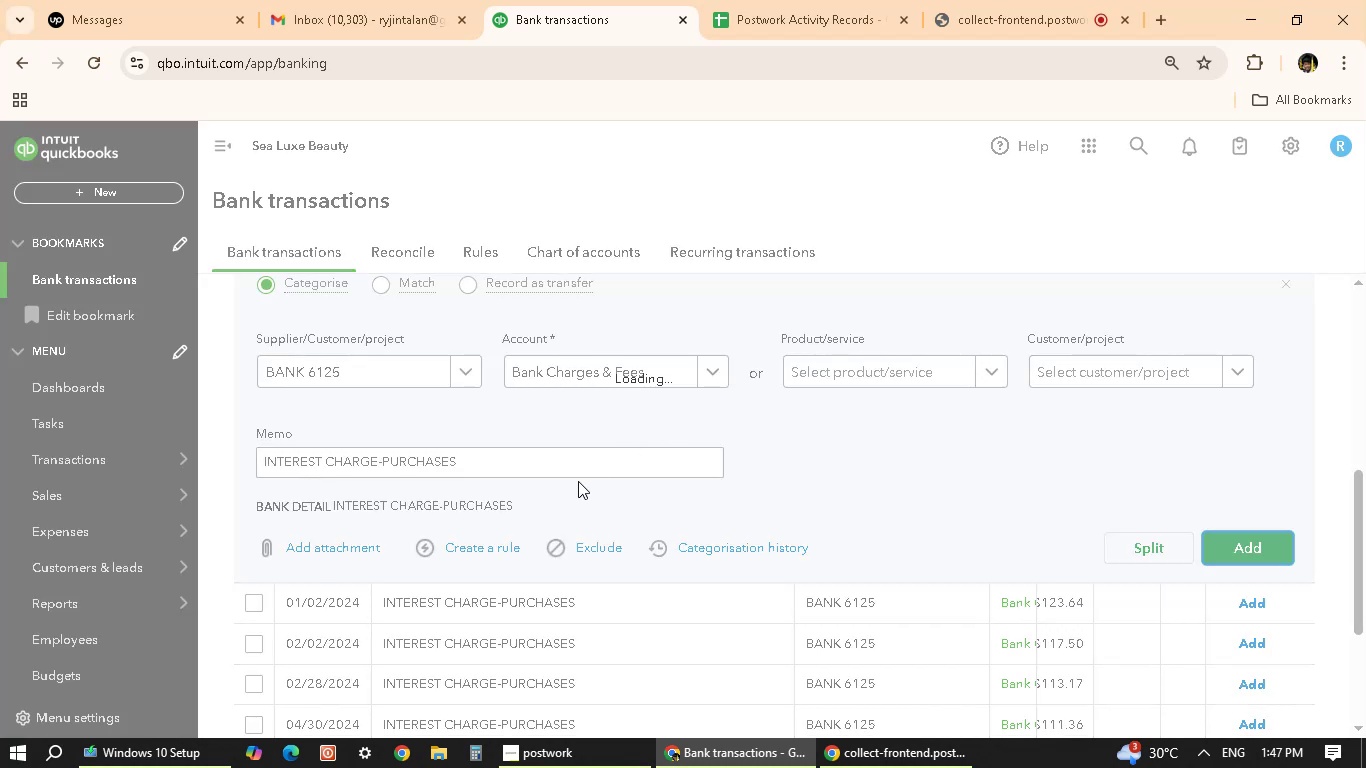 
scroll: coordinate [578, 481], scroll_direction: up, amount: 1.0
 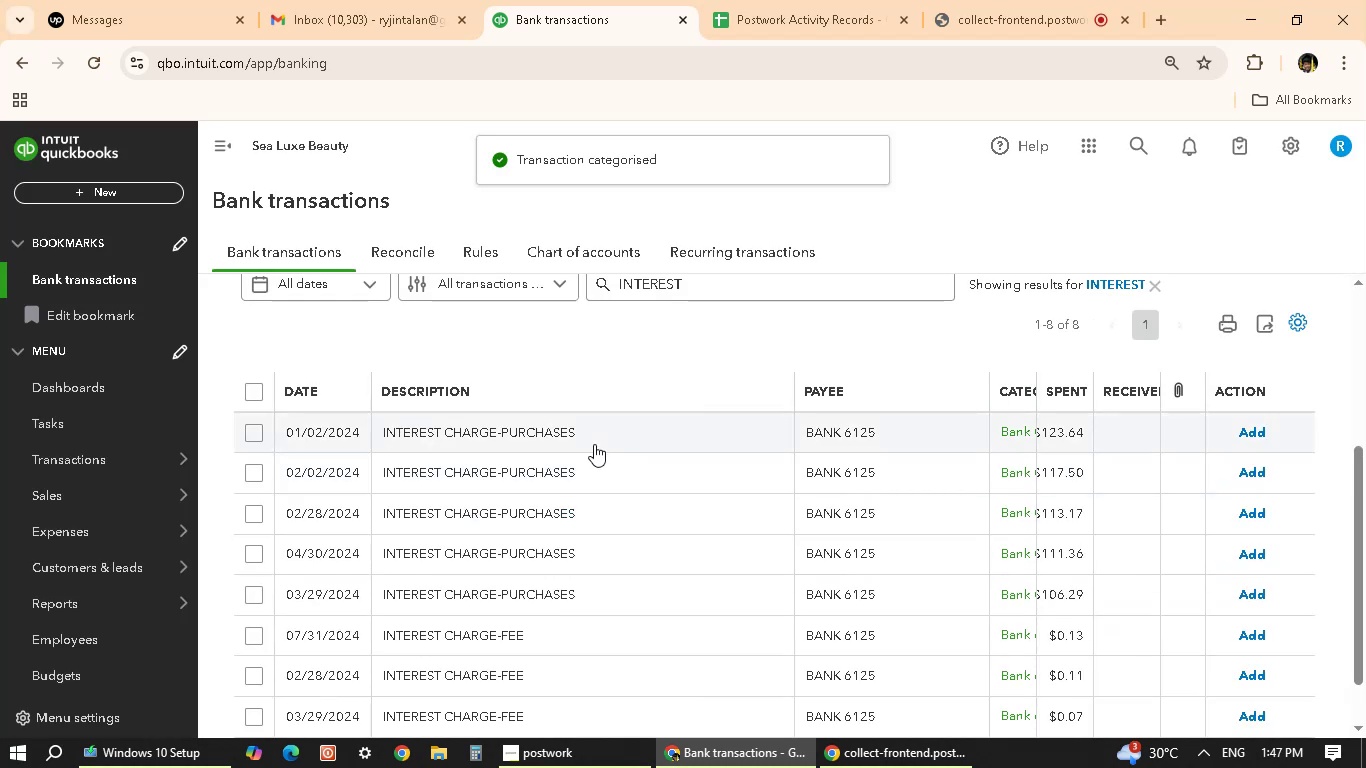 
left_click([595, 444])
 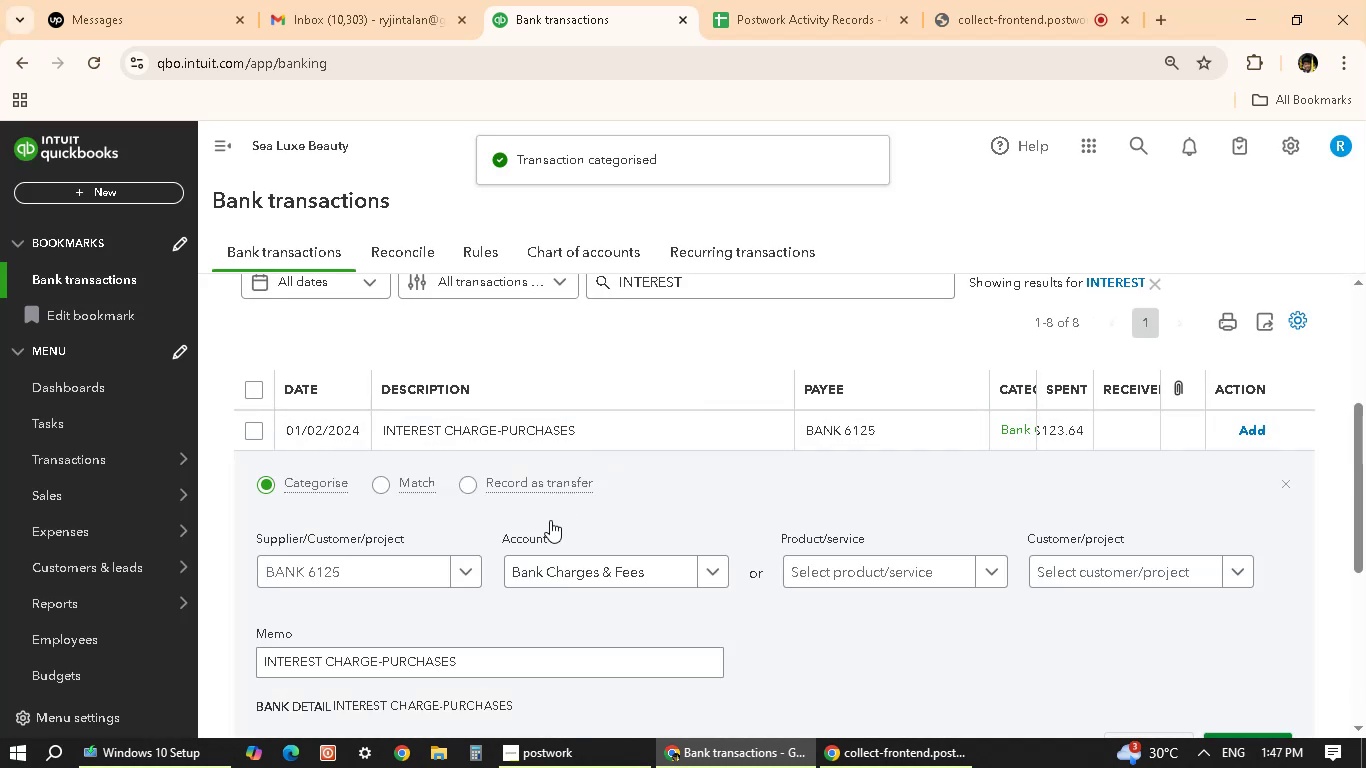 
scroll: coordinate [624, 611], scroll_direction: down, amount: 2.0
 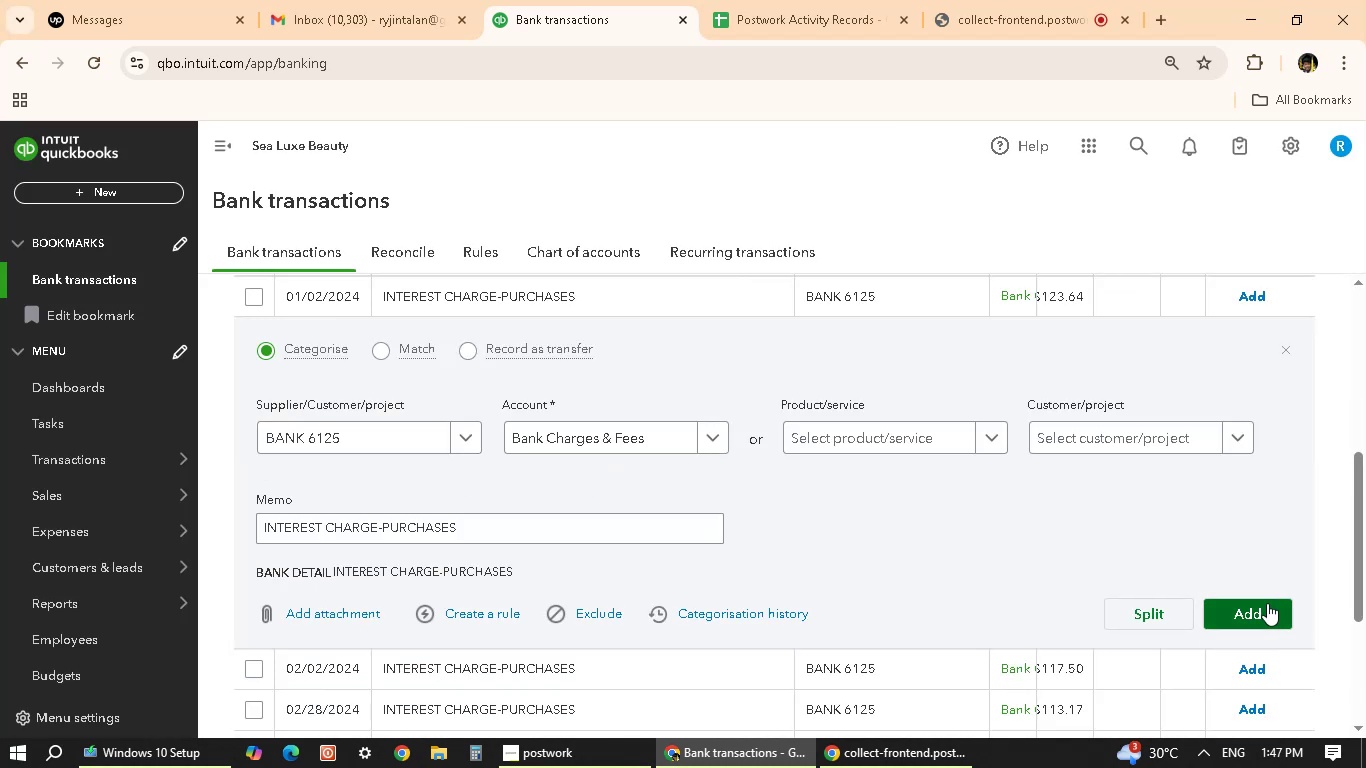 
left_click([1264, 609])
 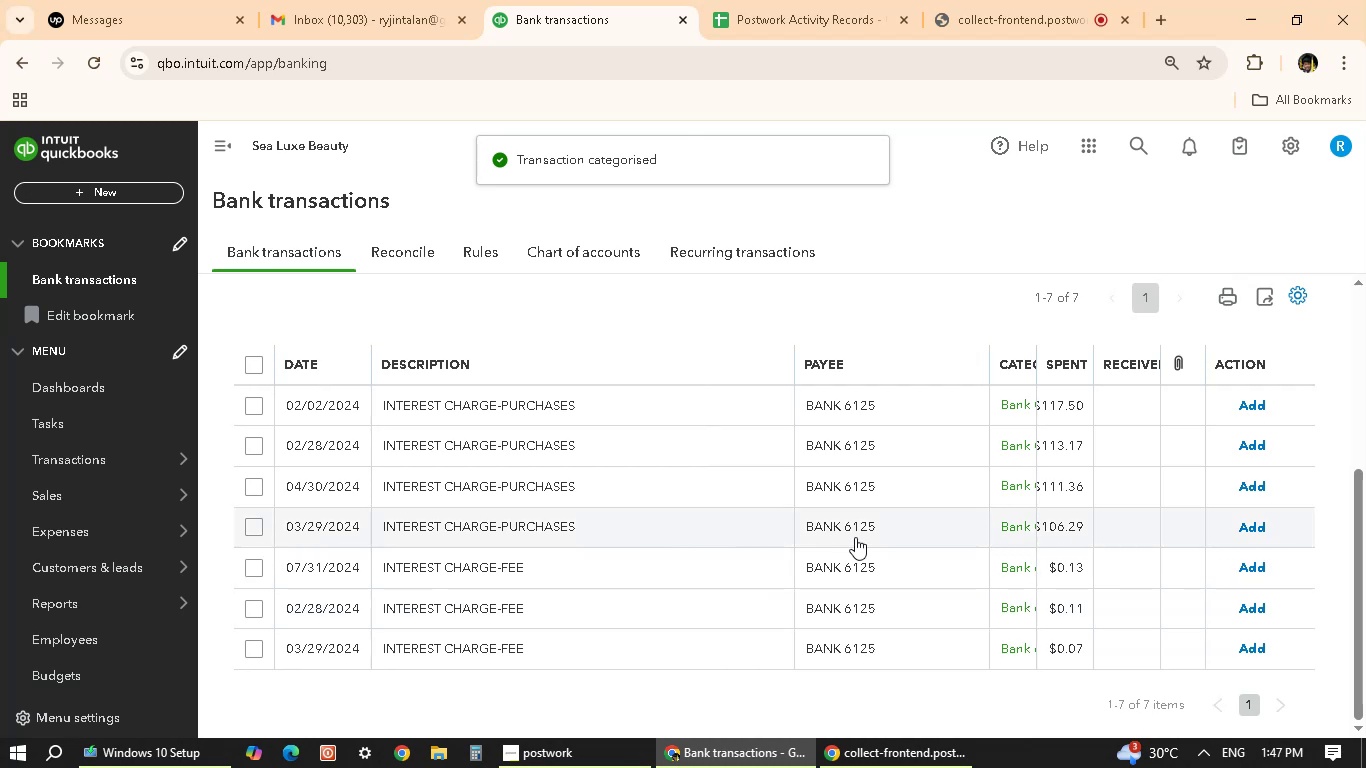 
left_click([442, 410])
 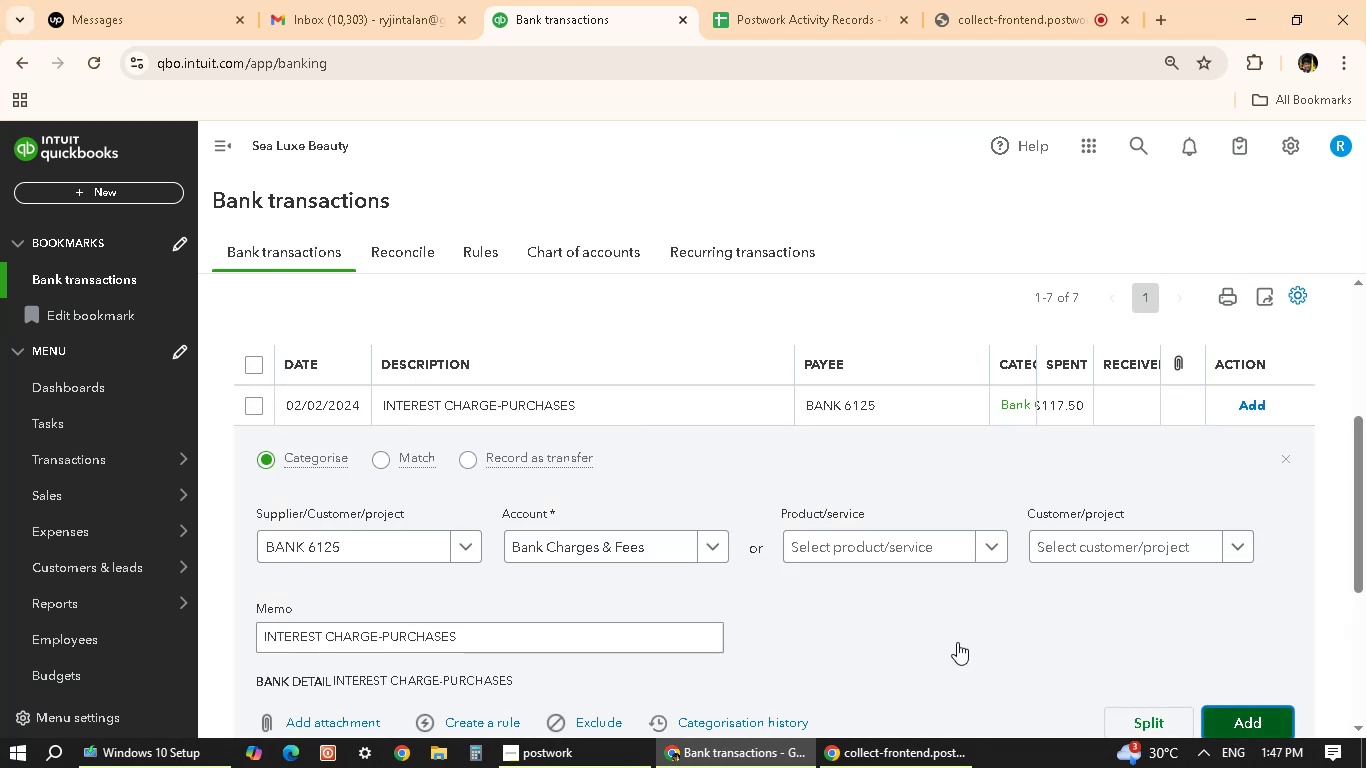 
wait(6.26)
 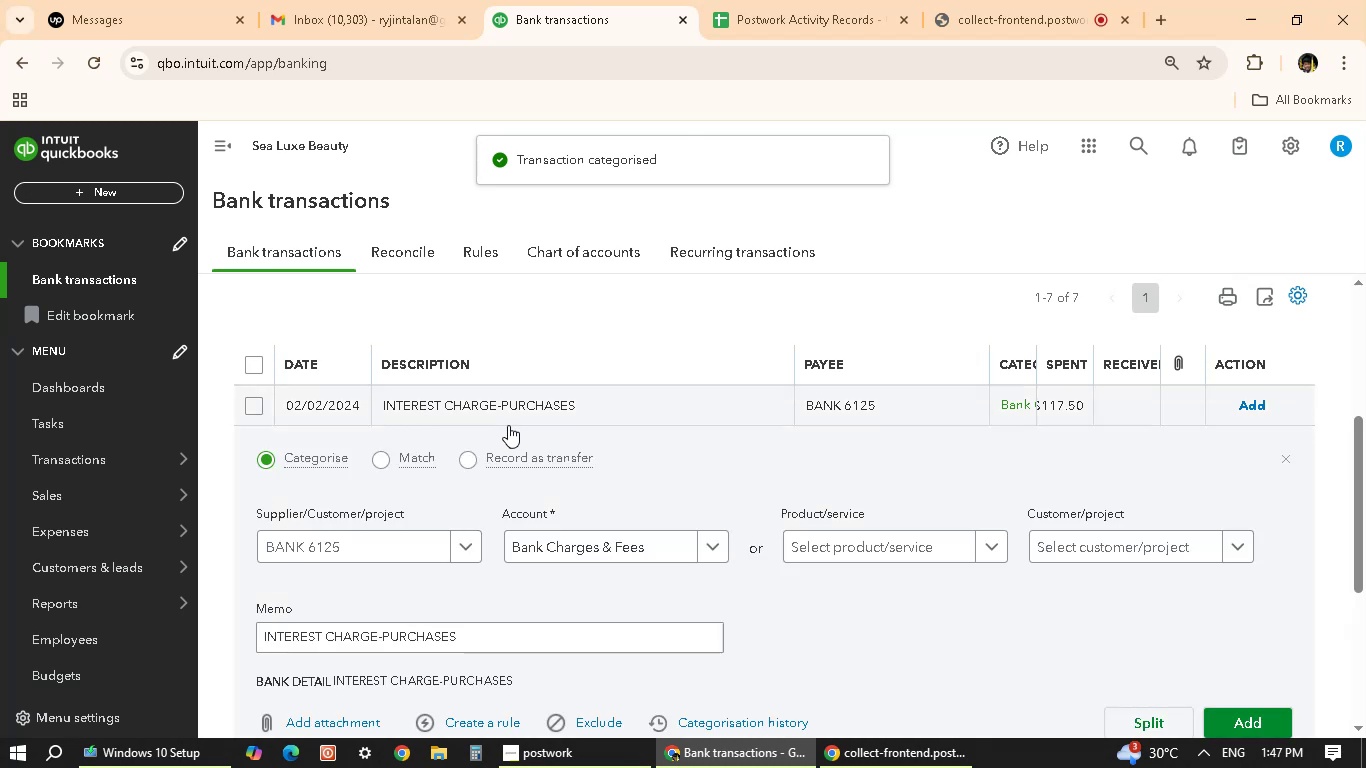 
scroll: coordinate [613, 565], scroll_direction: up, amount: 1.0
 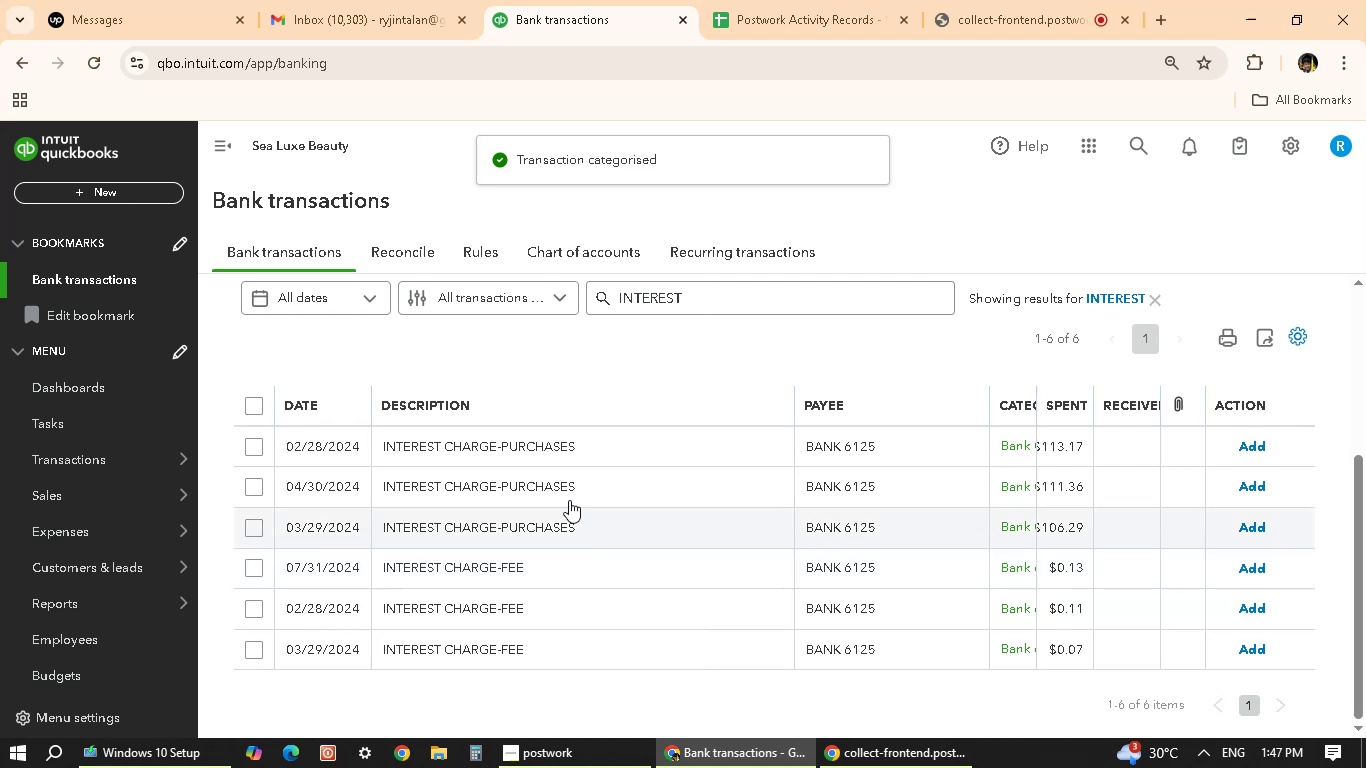 
left_click([626, 453])
 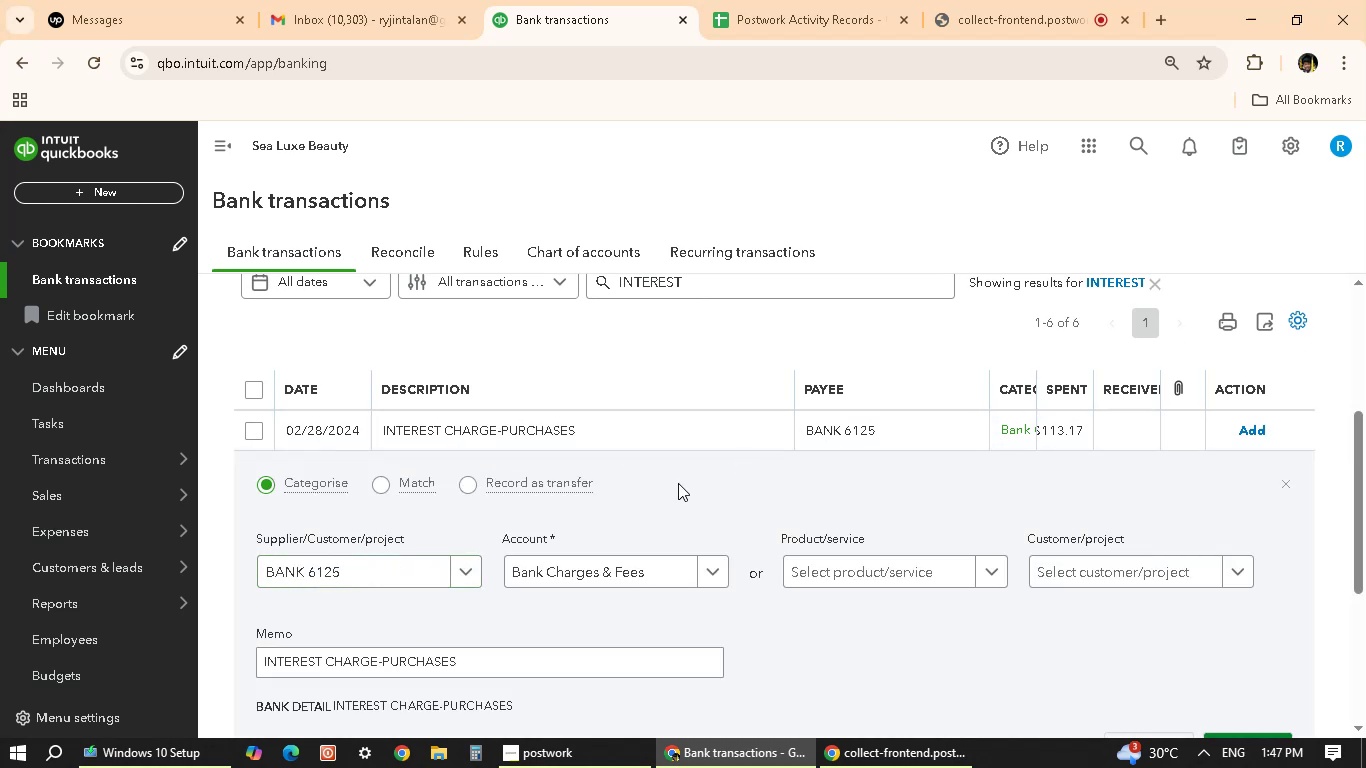 
scroll: coordinate [855, 574], scroll_direction: down, amount: 2.0
 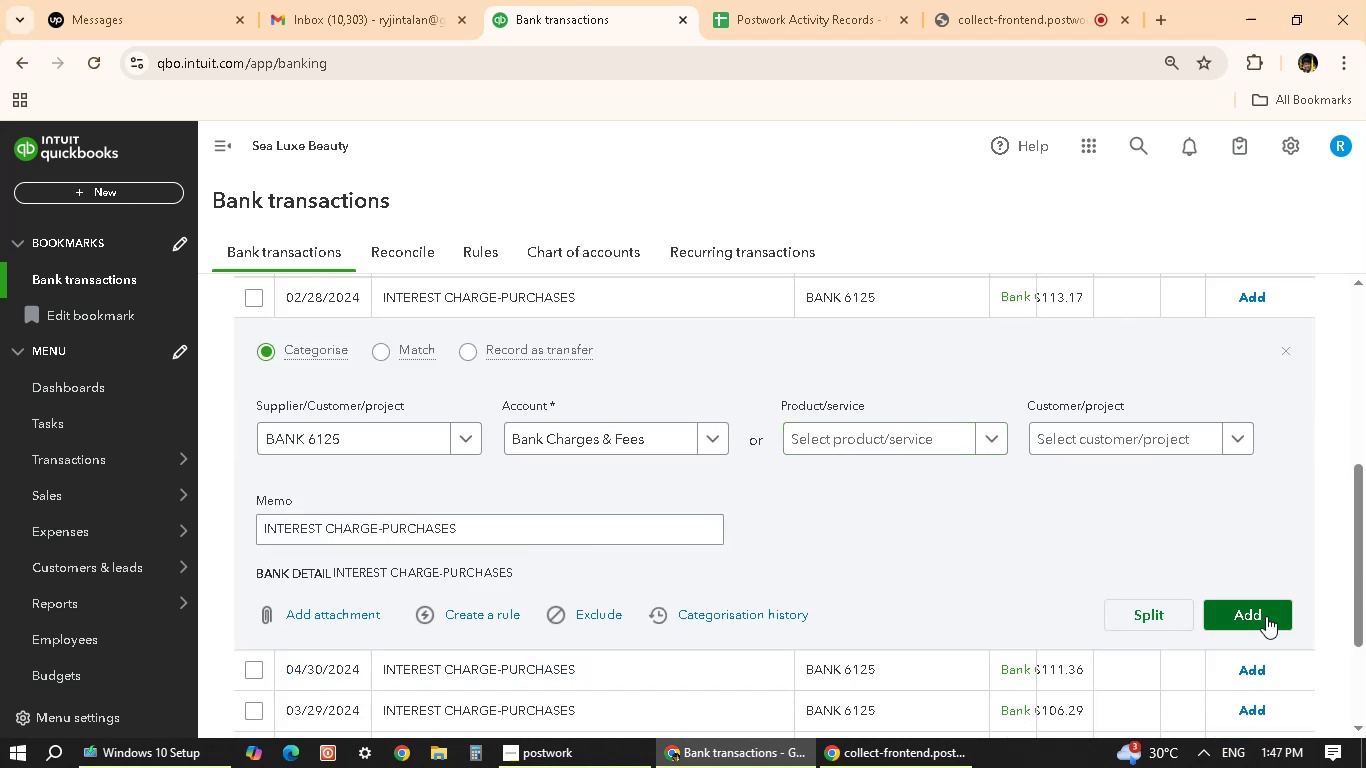 
left_click([1266, 616])
 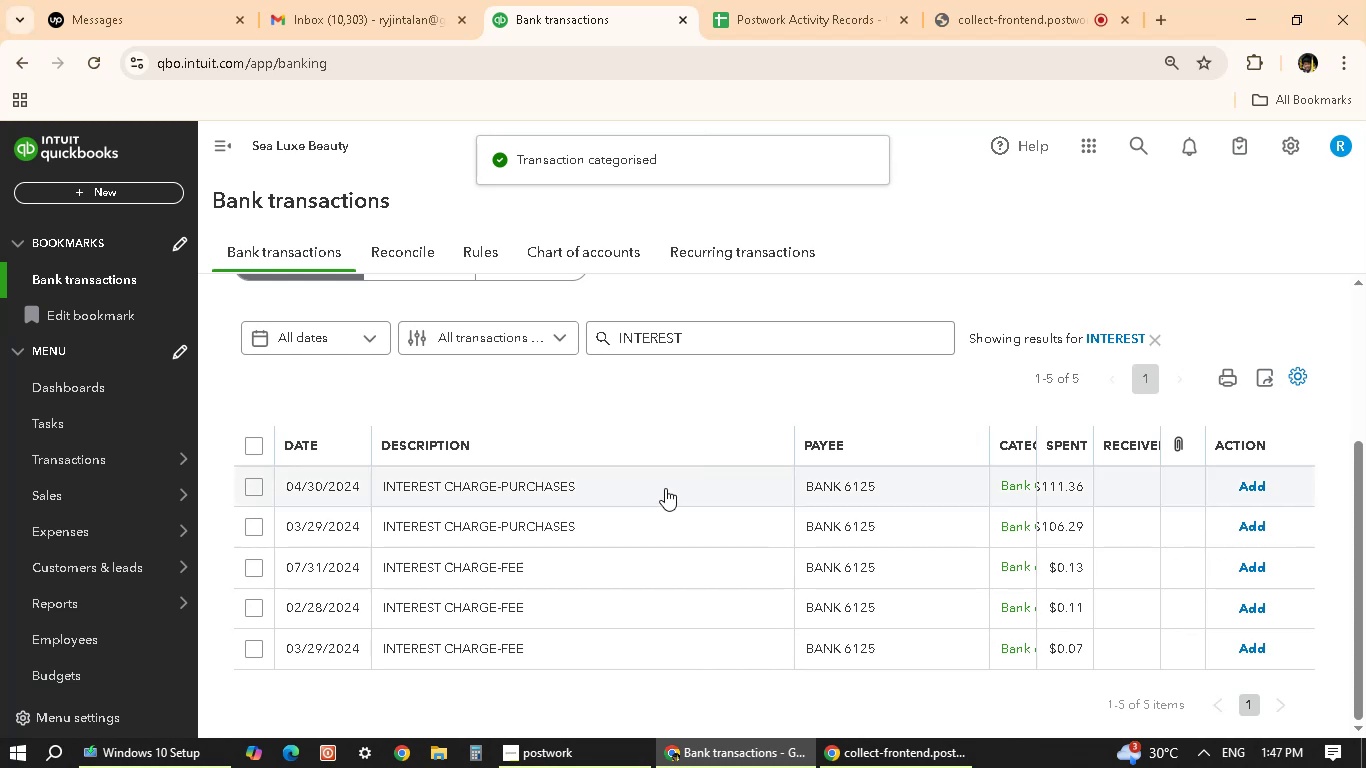 
scroll: coordinate [662, 483], scroll_direction: up, amount: 2.0
 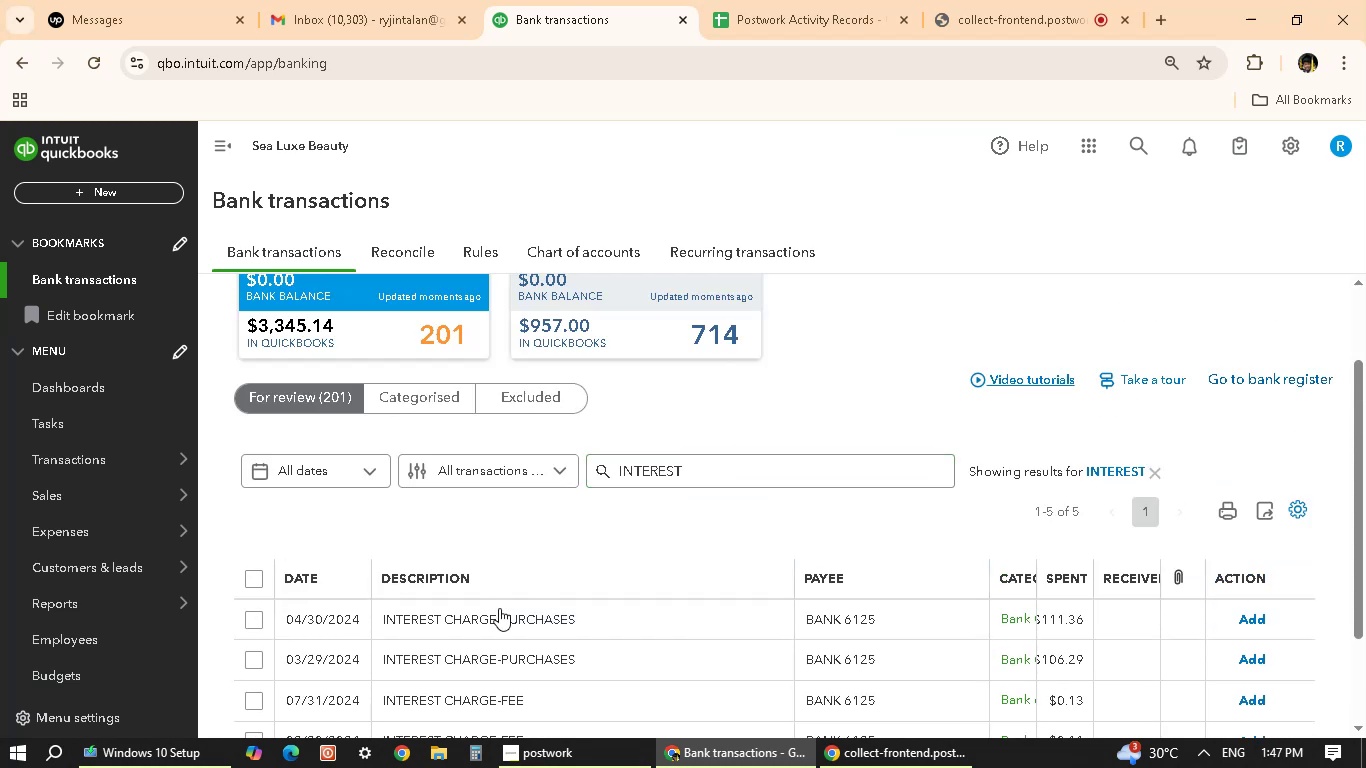 
left_click([499, 609])
 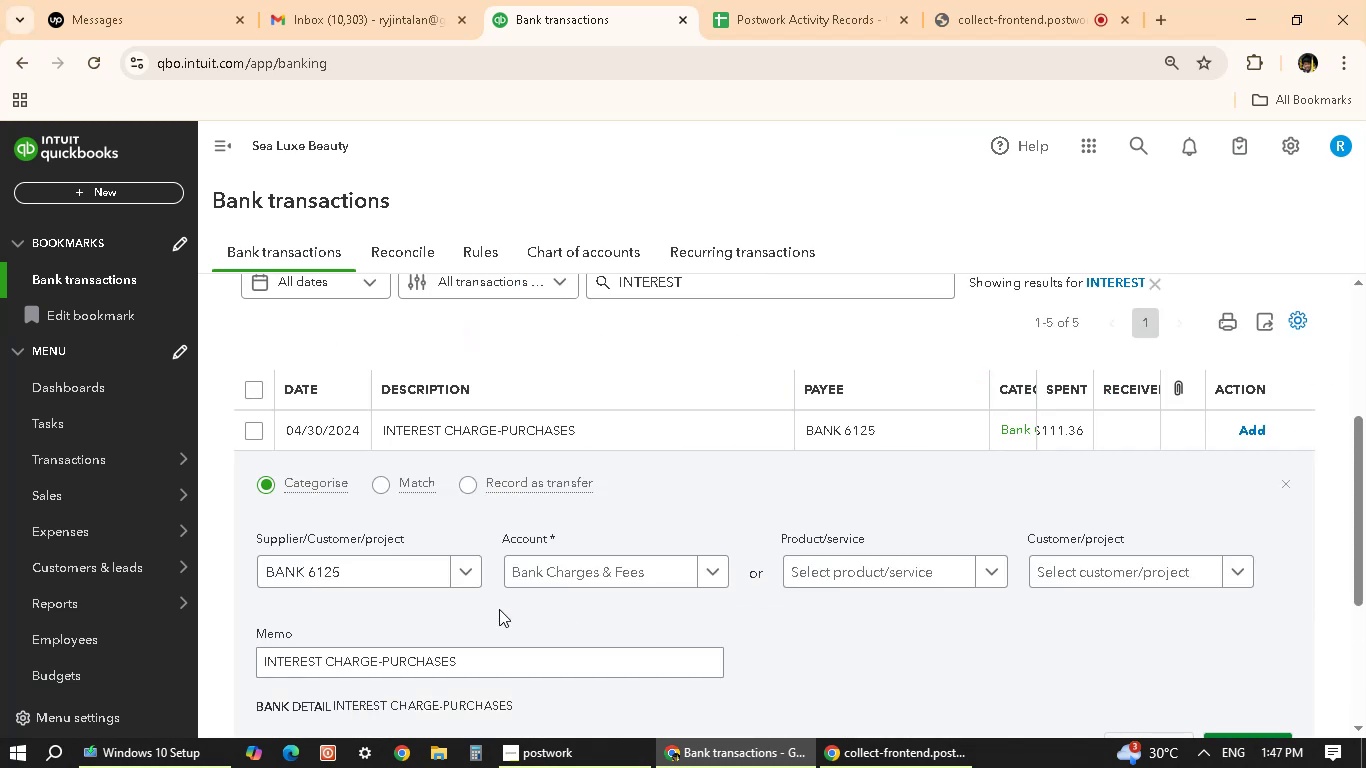 
scroll: coordinate [882, 639], scroll_direction: down, amount: 2.0
 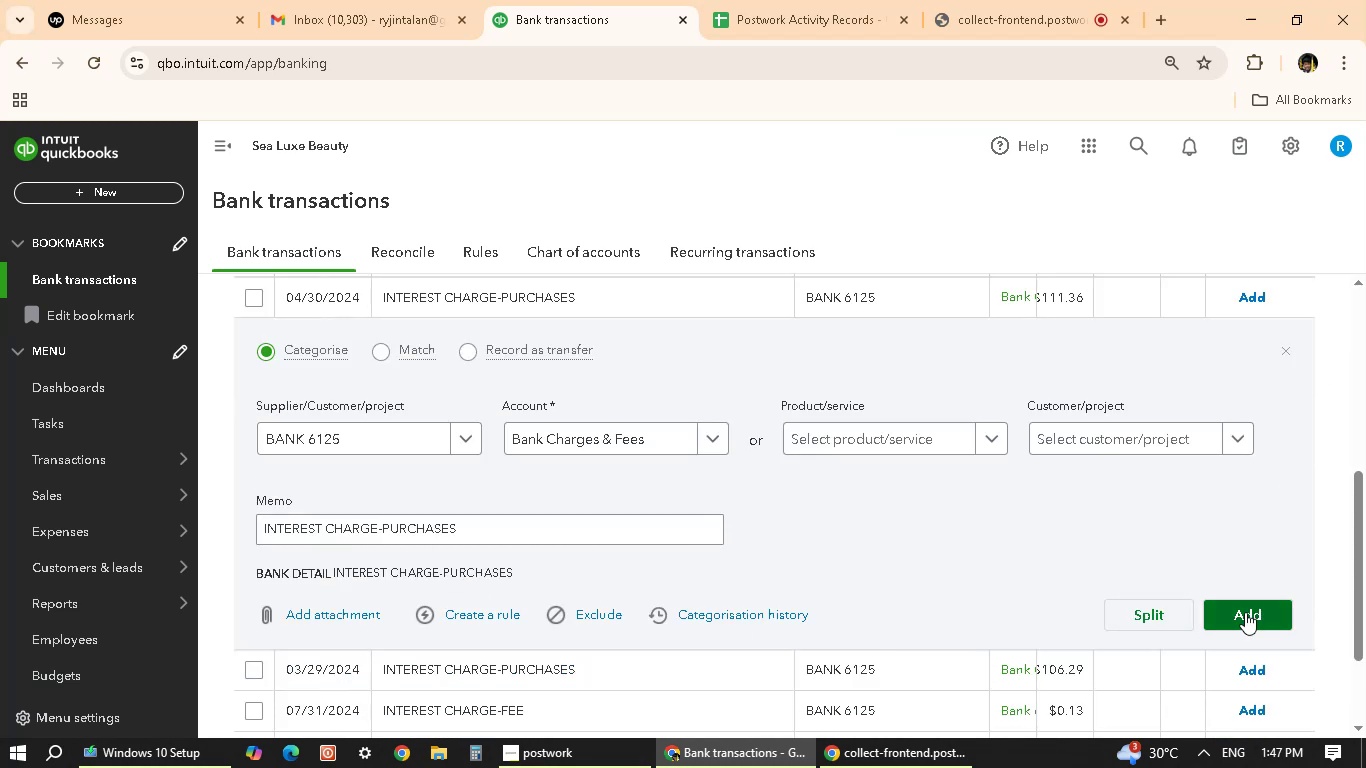 
left_click([1245, 612])
 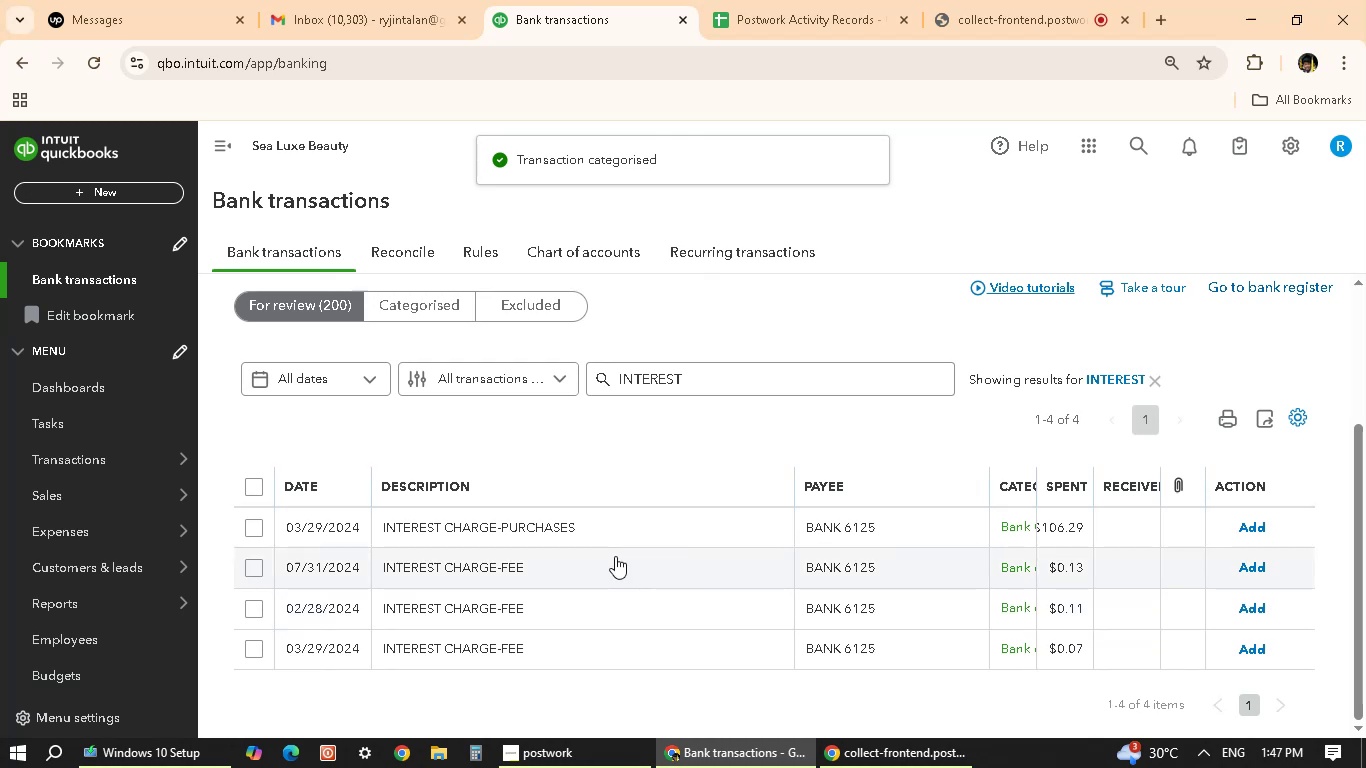 
left_click([639, 541])
 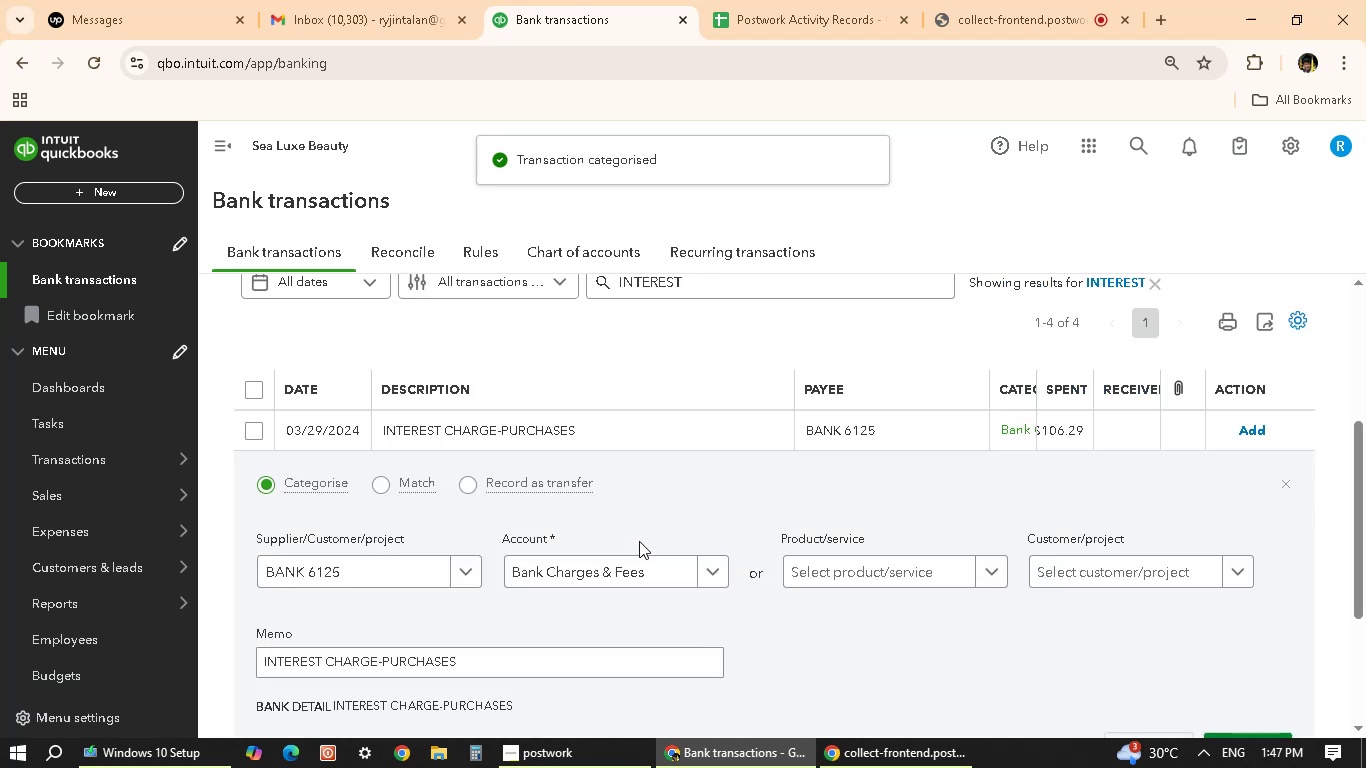 
scroll: coordinate [751, 565], scroll_direction: down, amount: 2.0
 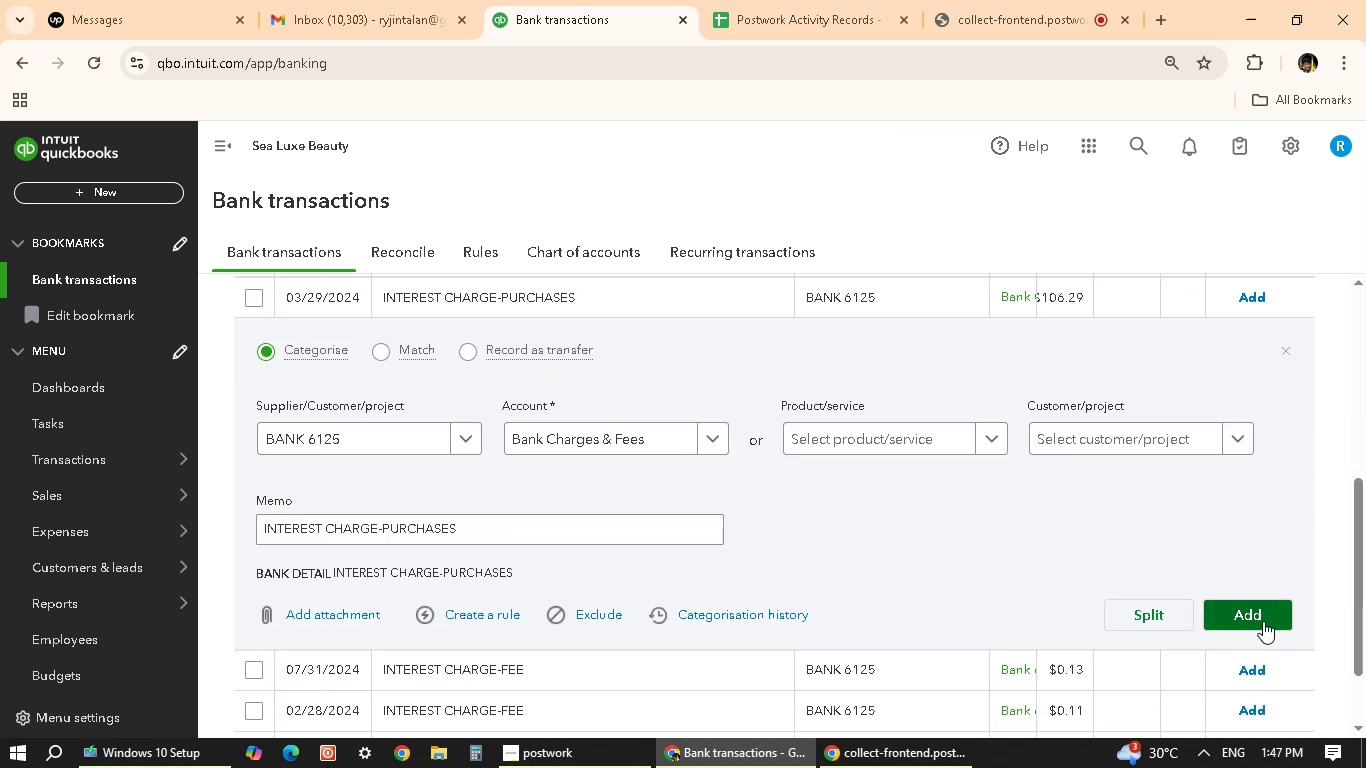 
left_click([1263, 620])
 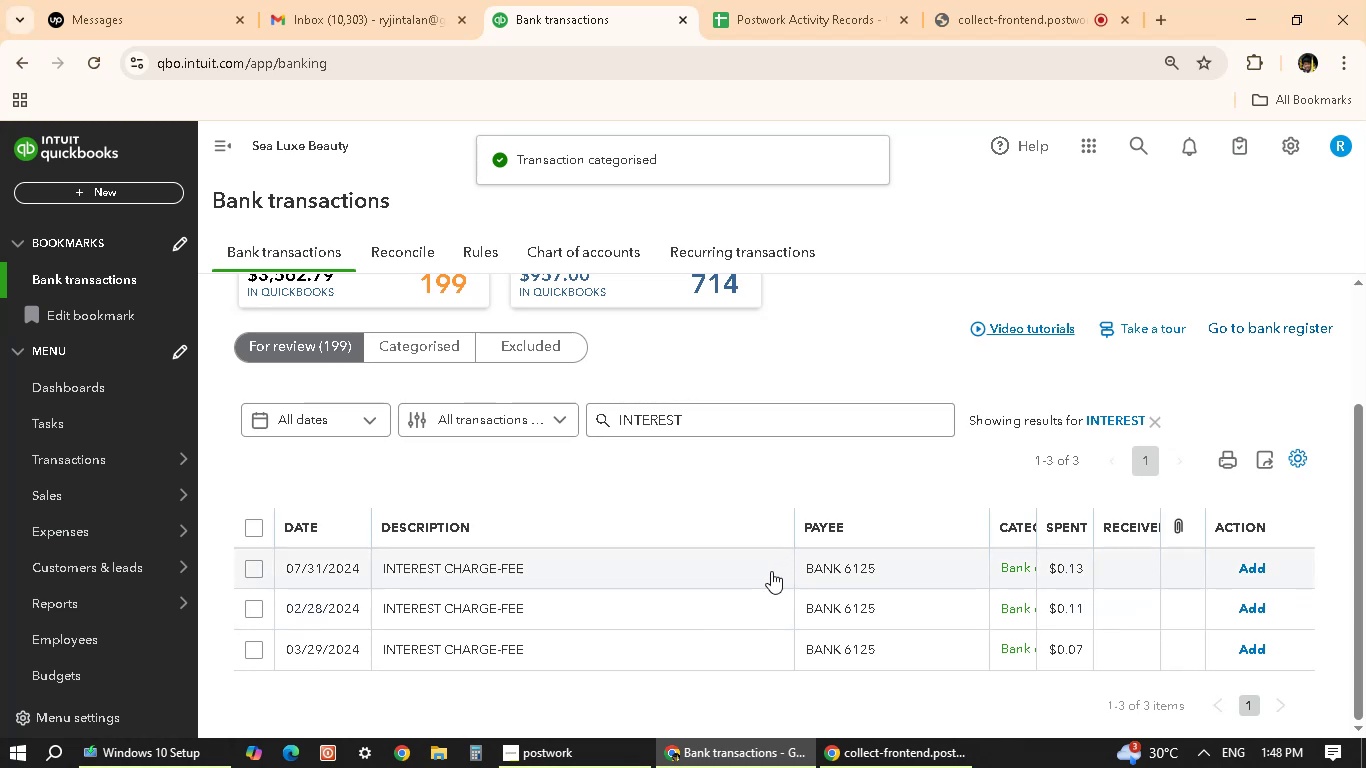 
left_click([771, 571])
 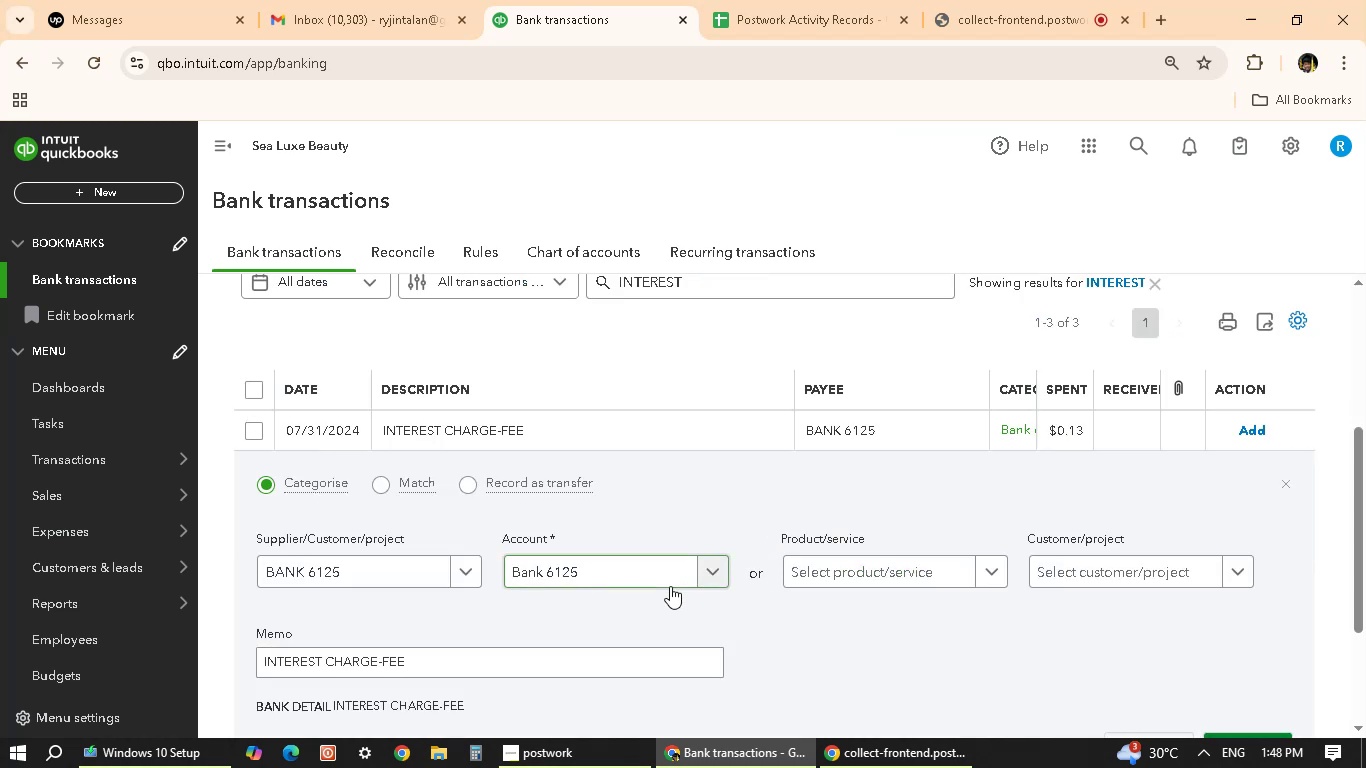 
scroll: coordinate [1015, 654], scroll_direction: down, amount: 2.0
 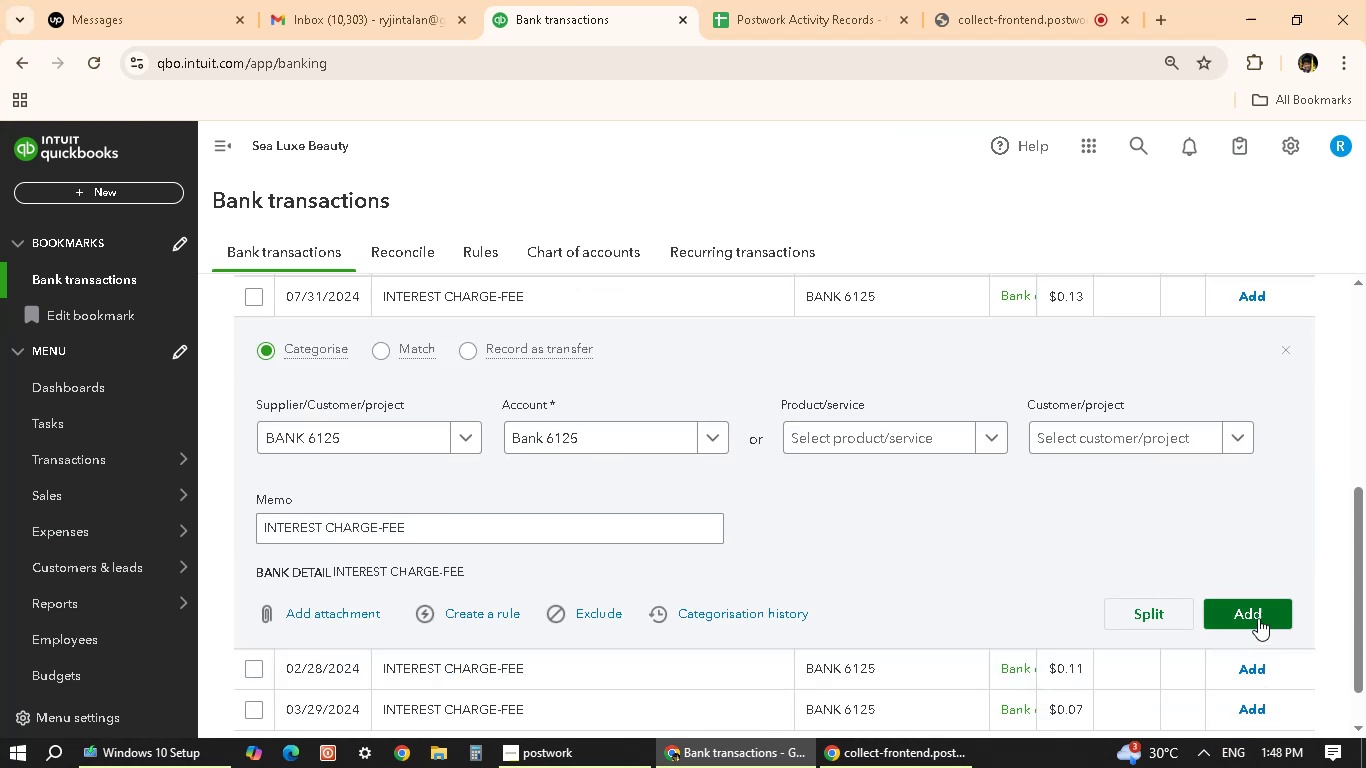 
left_click([1263, 612])
 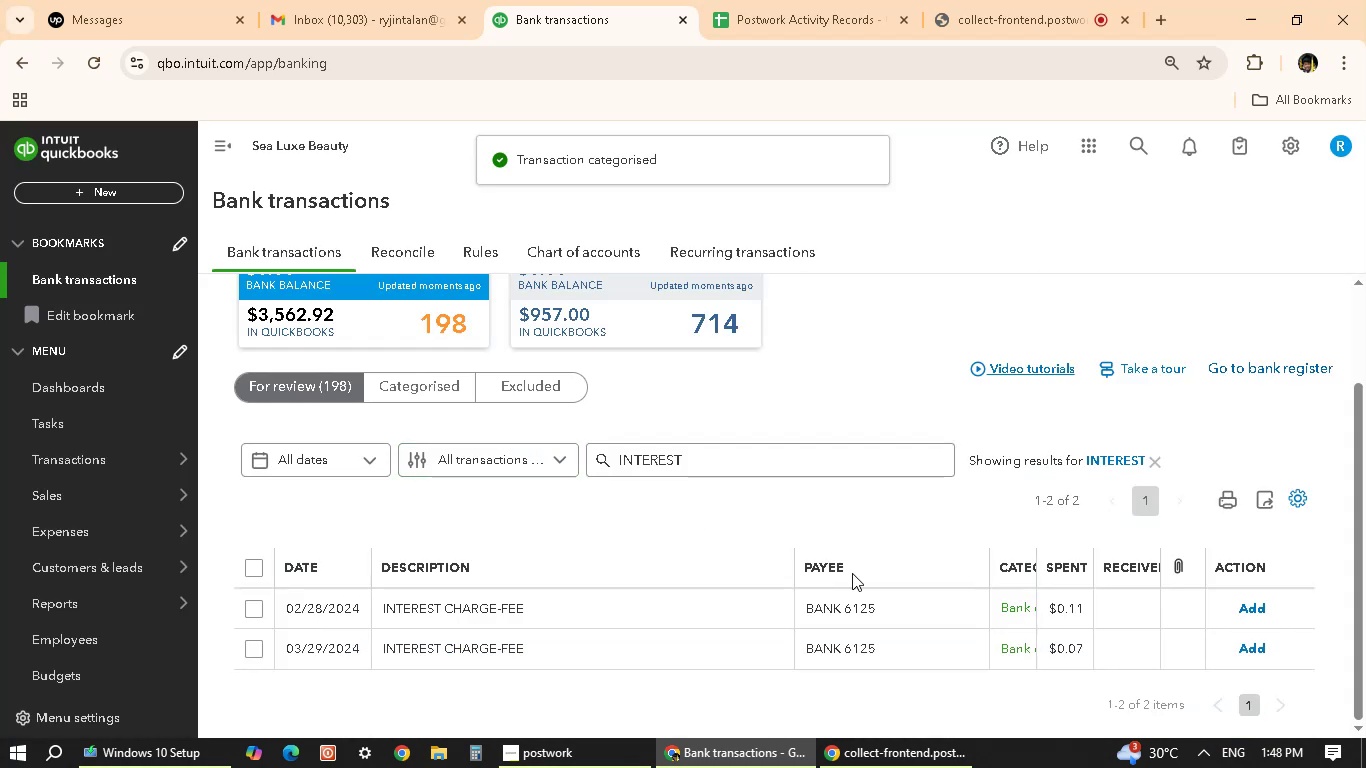 
left_click([675, 608])
 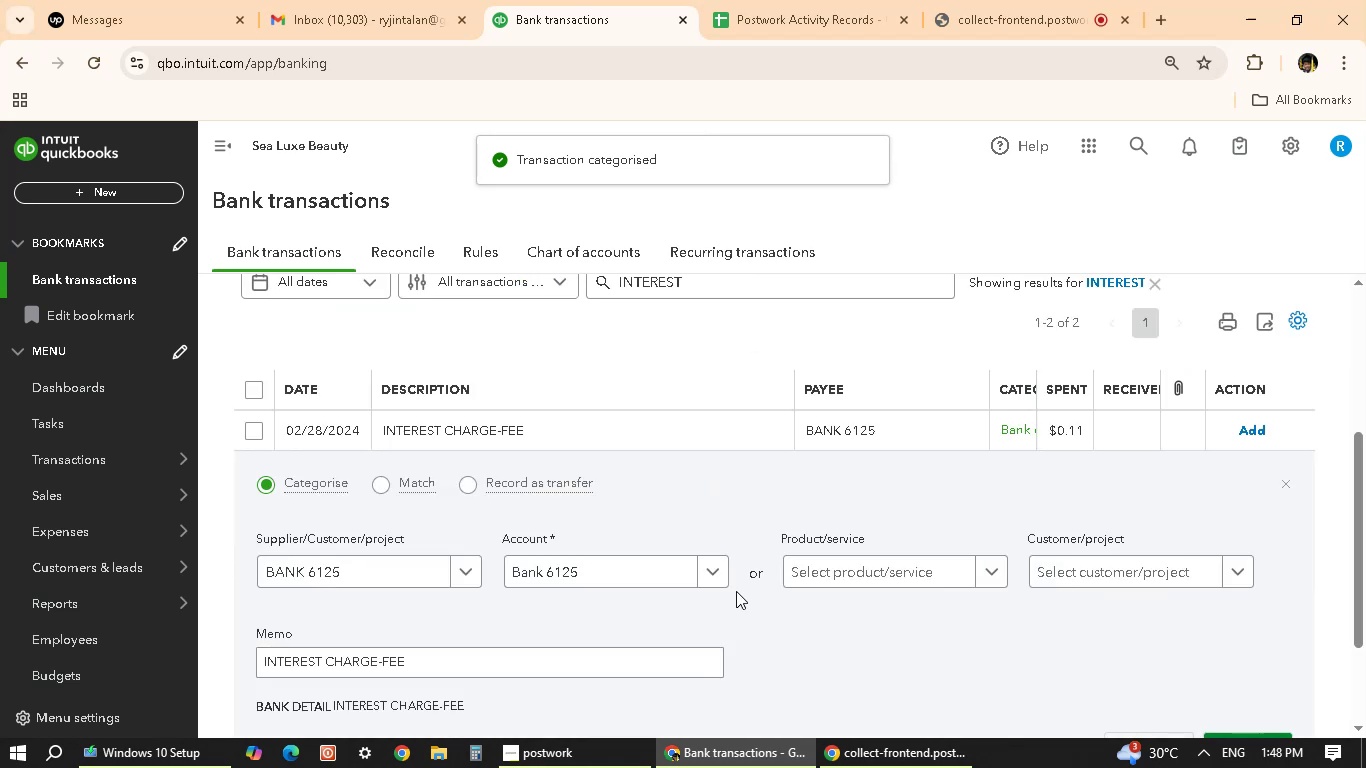 
scroll: coordinate [1235, 561], scroll_direction: down, amount: 4.0
 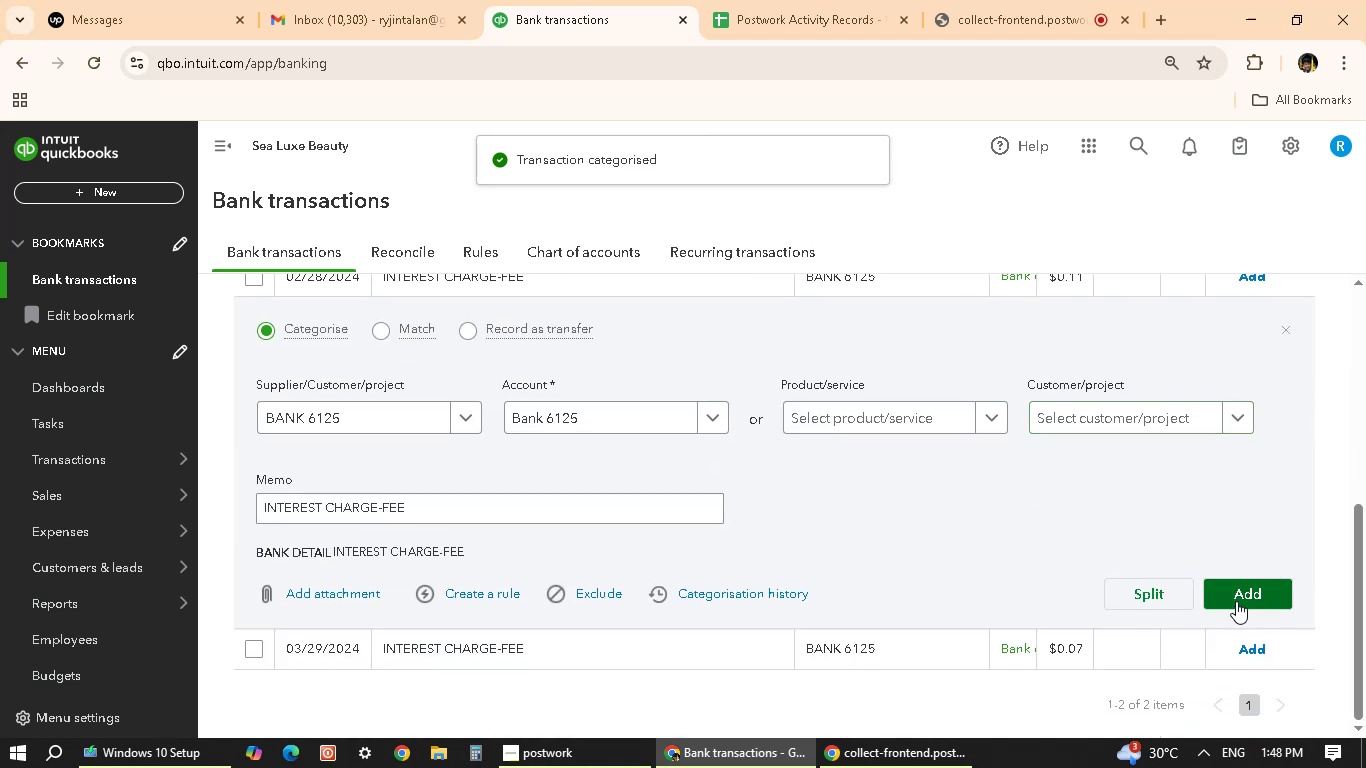 
left_click([1236, 601])
 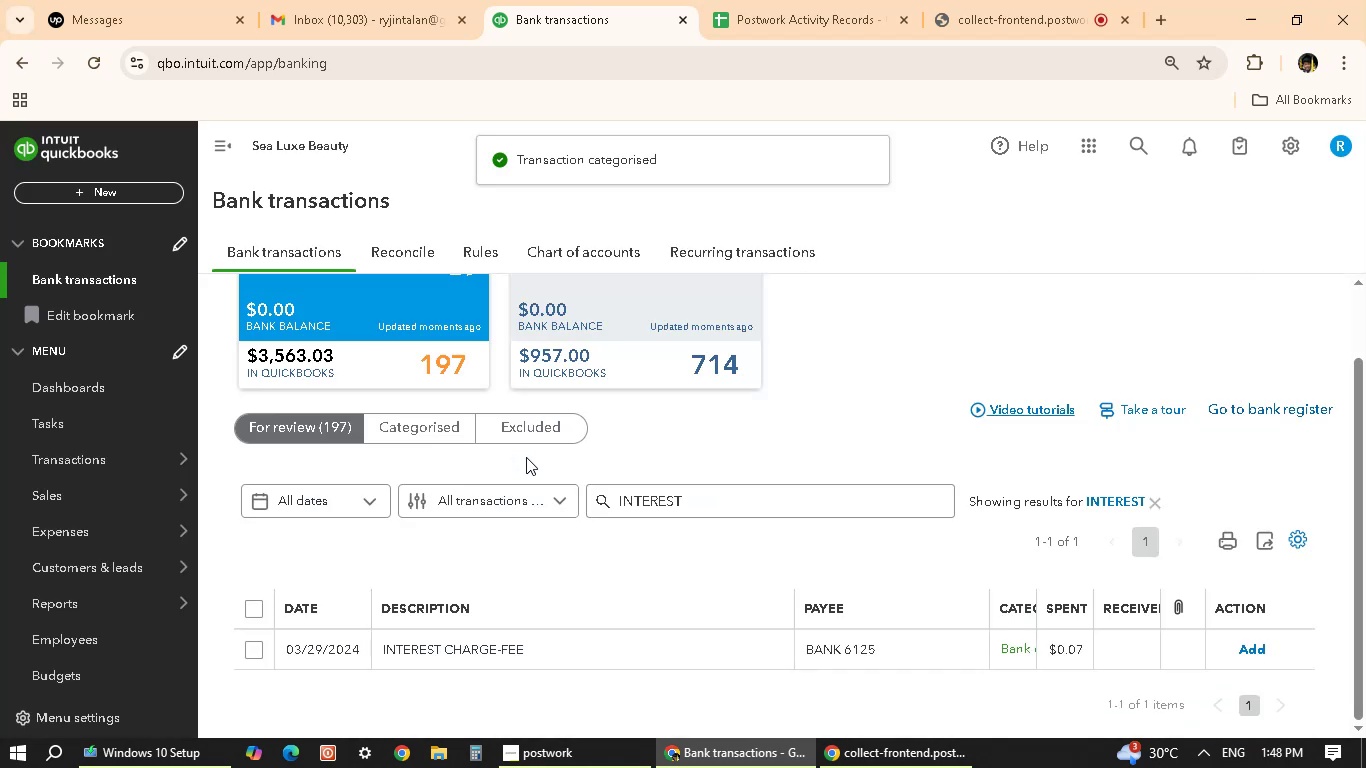 
scroll: coordinate [537, 580], scroll_direction: down, amount: 2.0
 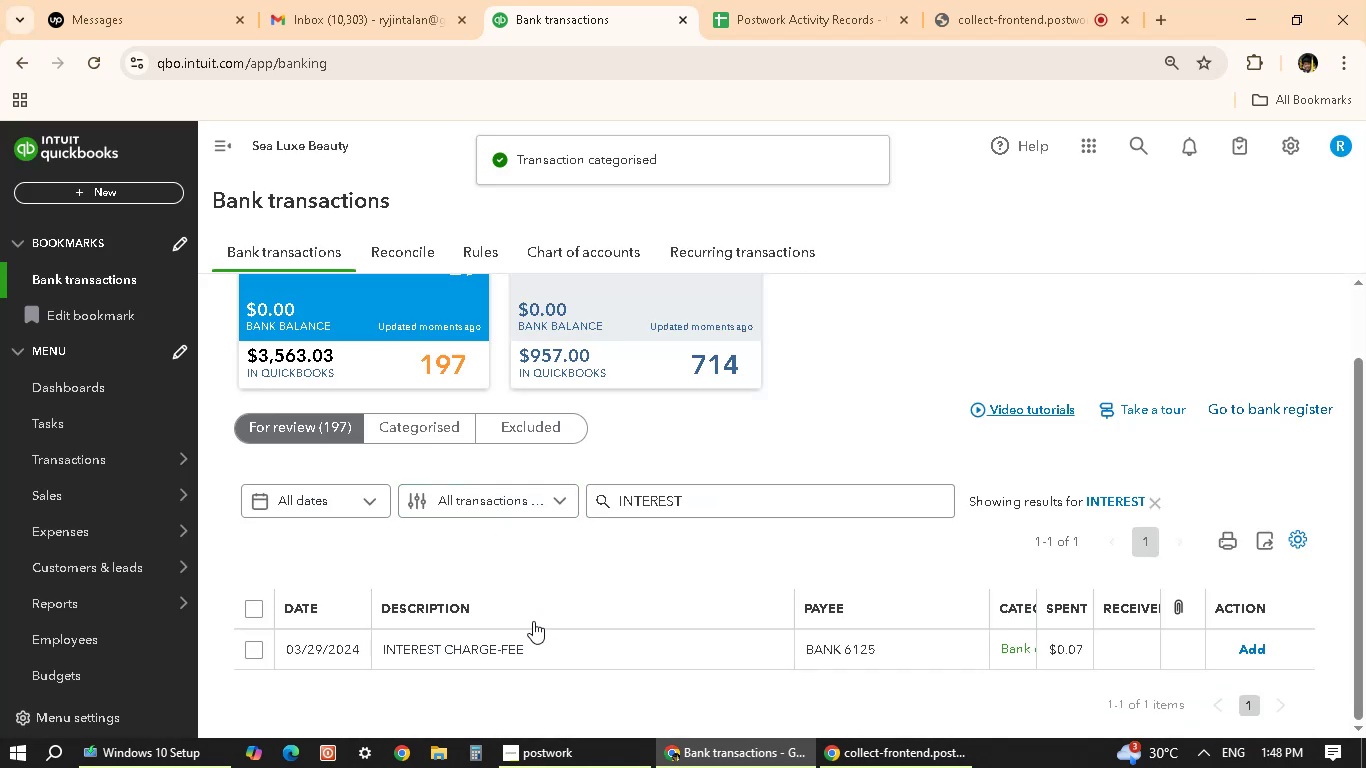 
left_click([534, 638])
 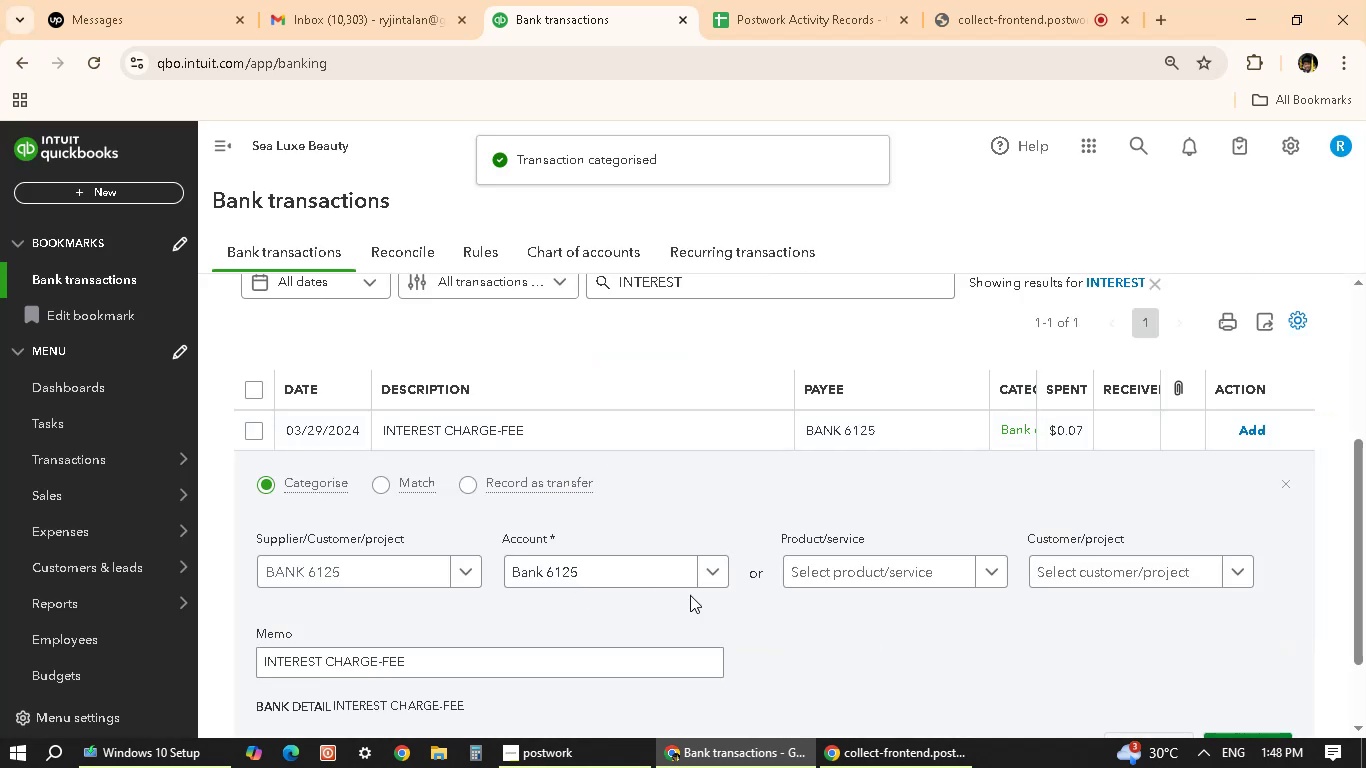 
scroll: coordinate [1334, 683], scroll_direction: down, amount: 2.0
 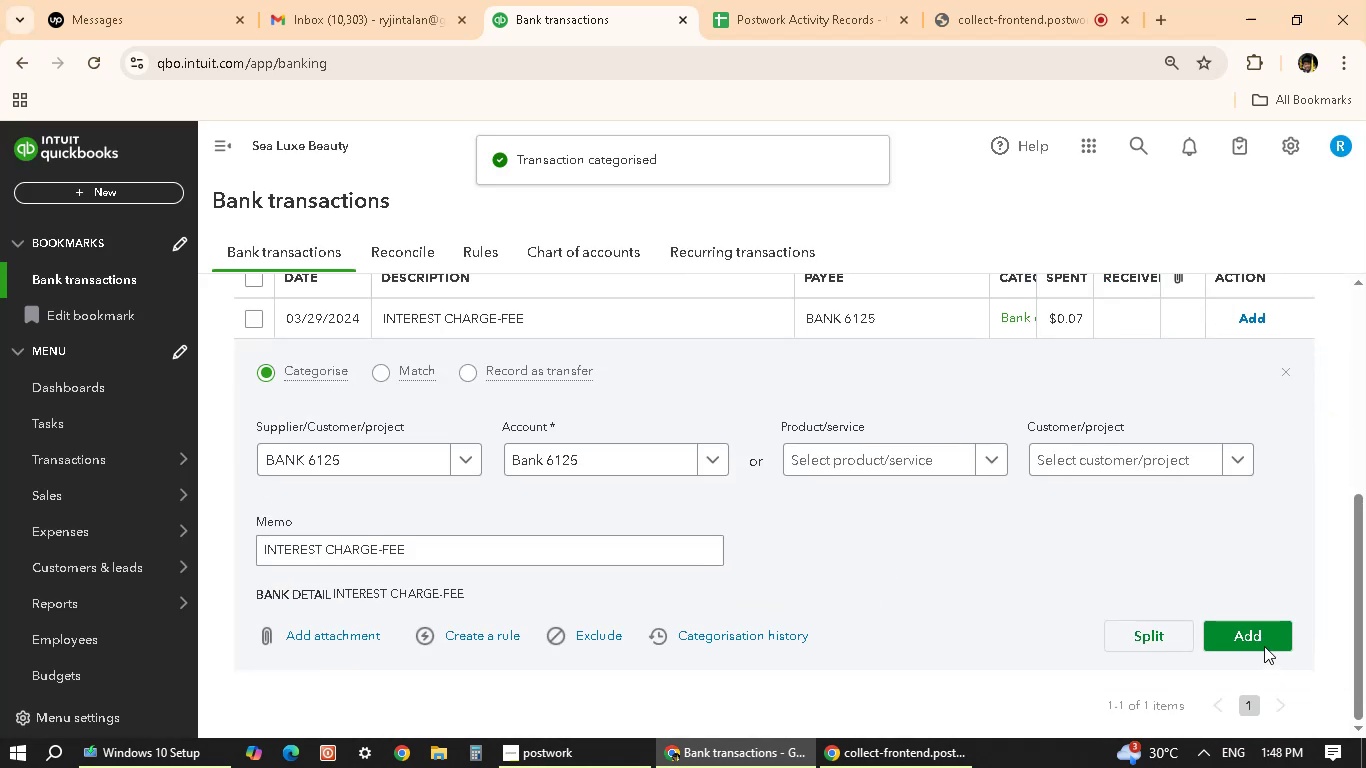 
left_click([1262, 640])
 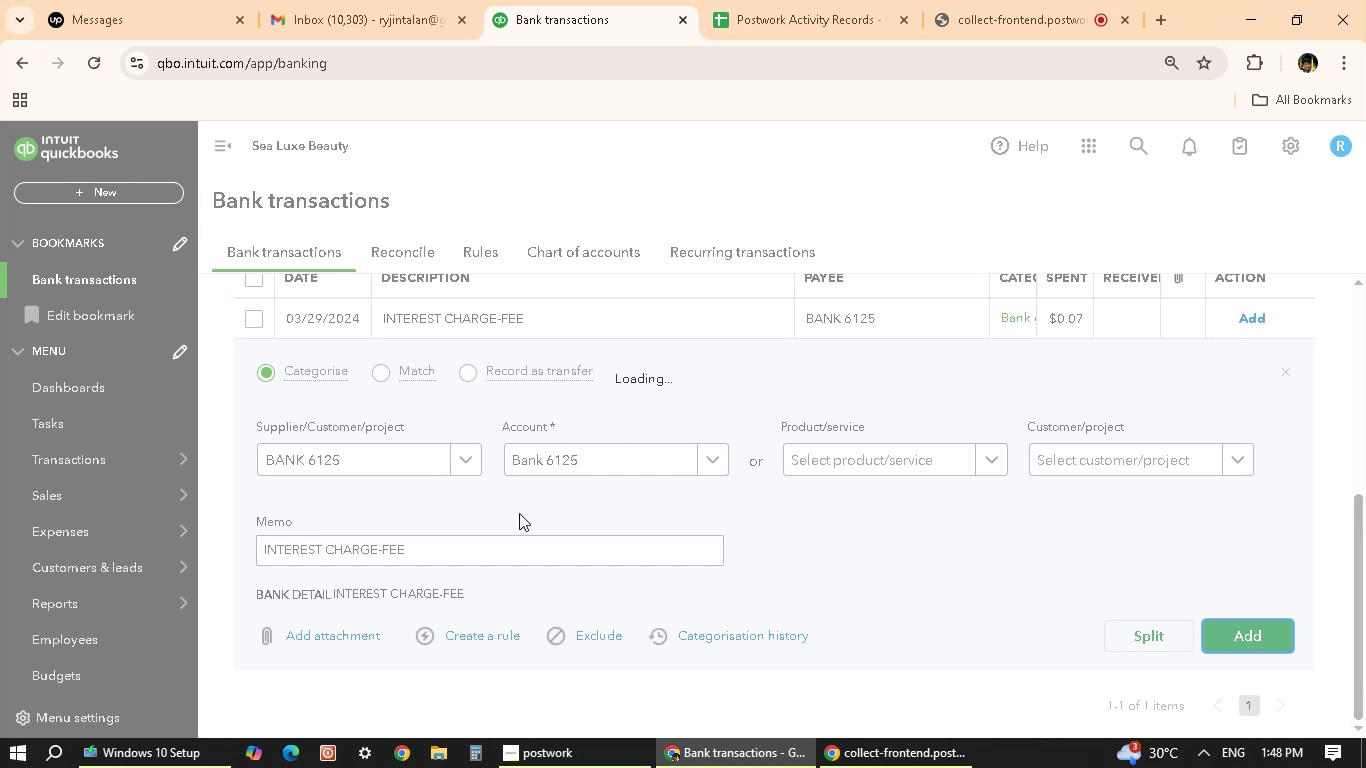 
scroll: coordinate [523, 507], scroll_direction: up, amount: 3.0
 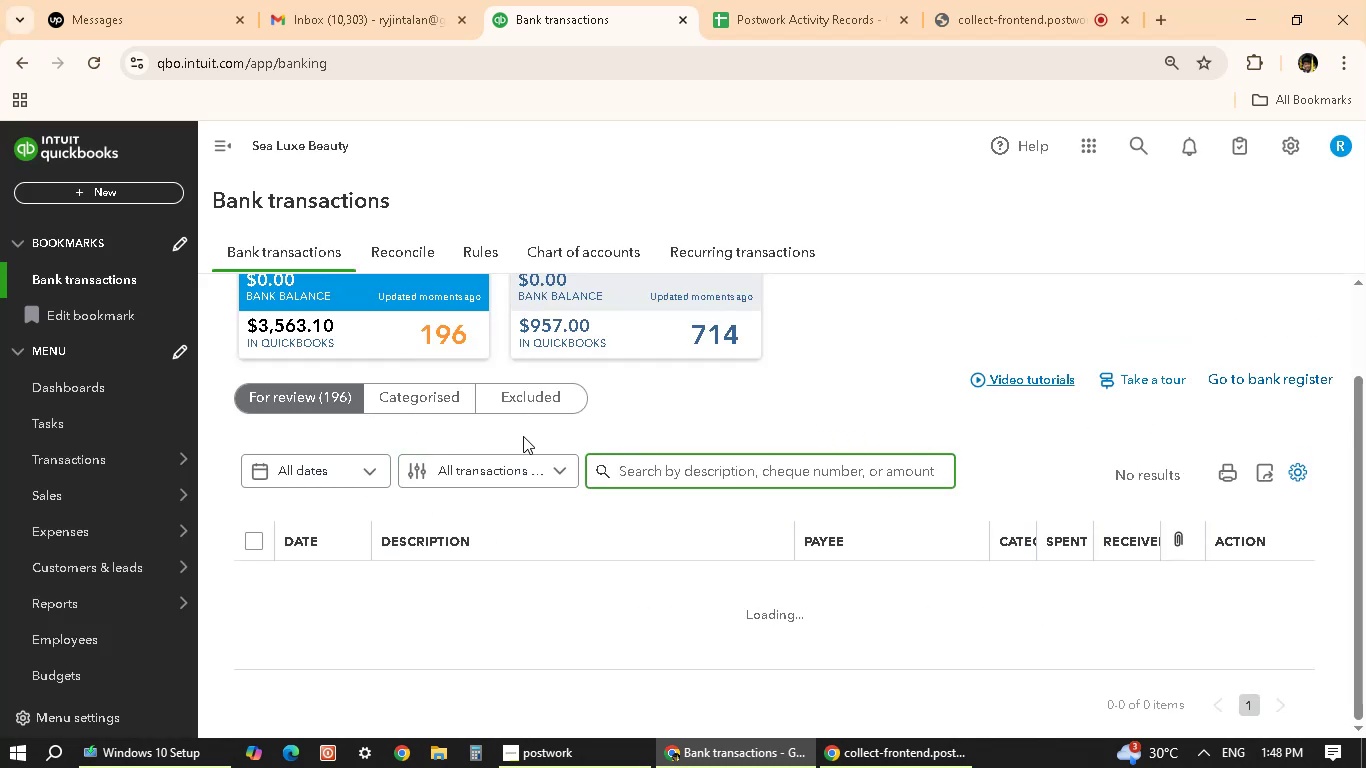 
wait(6.45)
 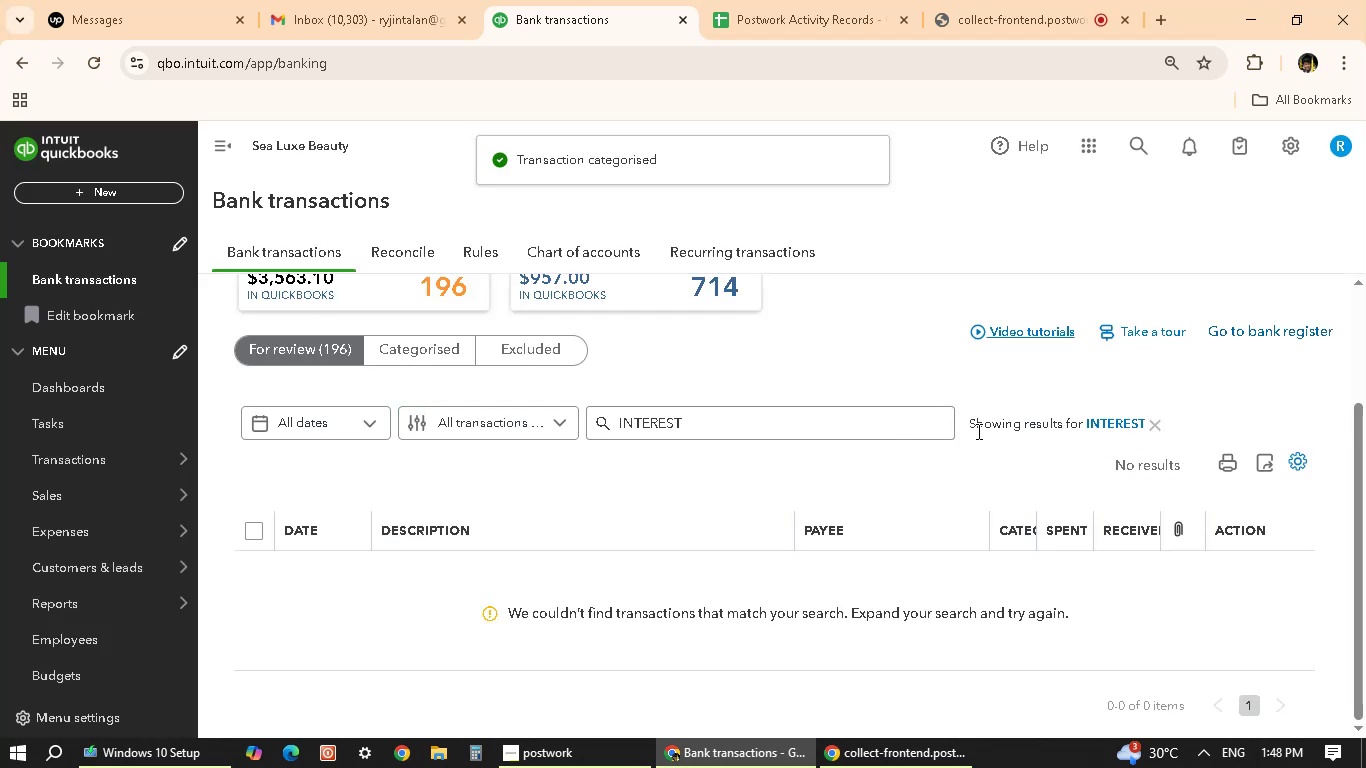 
scroll: coordinate [441, 510], scroll_direction: down, amount: 3.0
 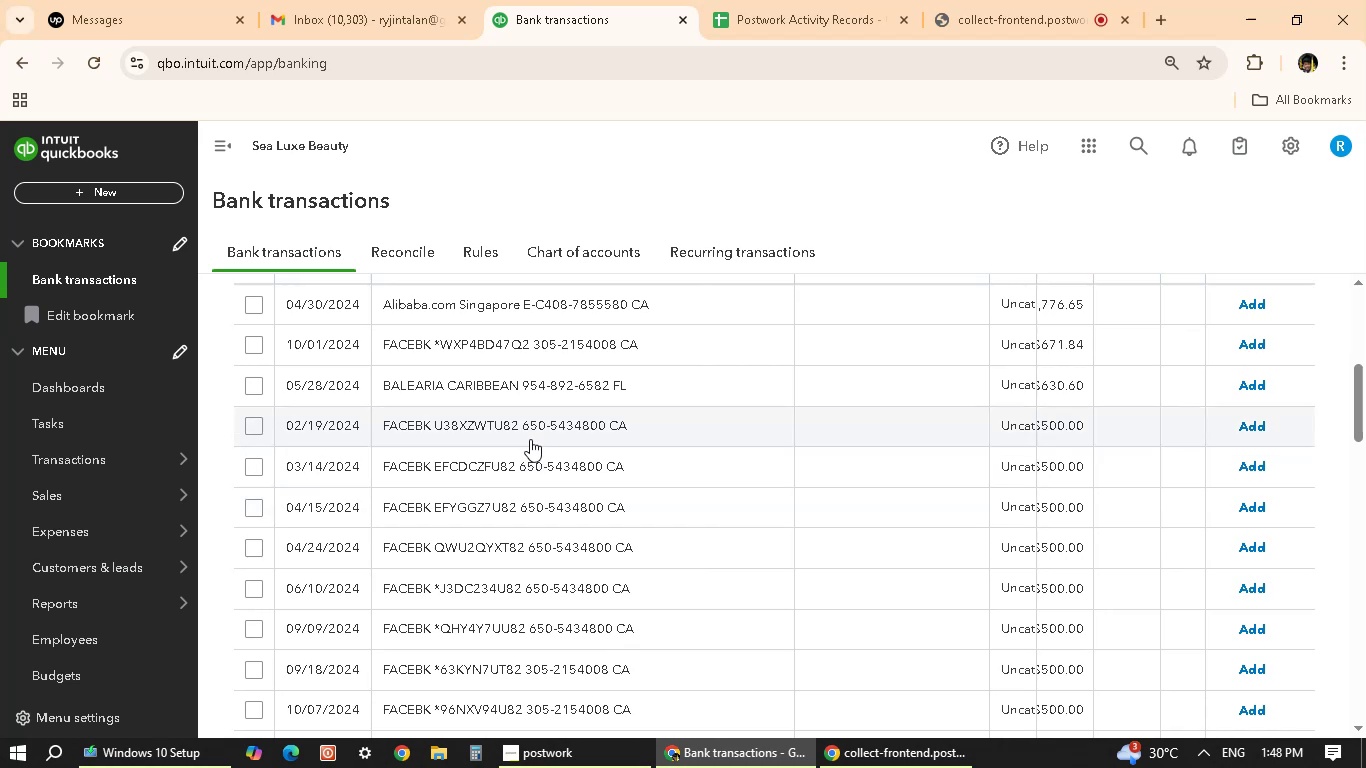 
wait(5.92)
 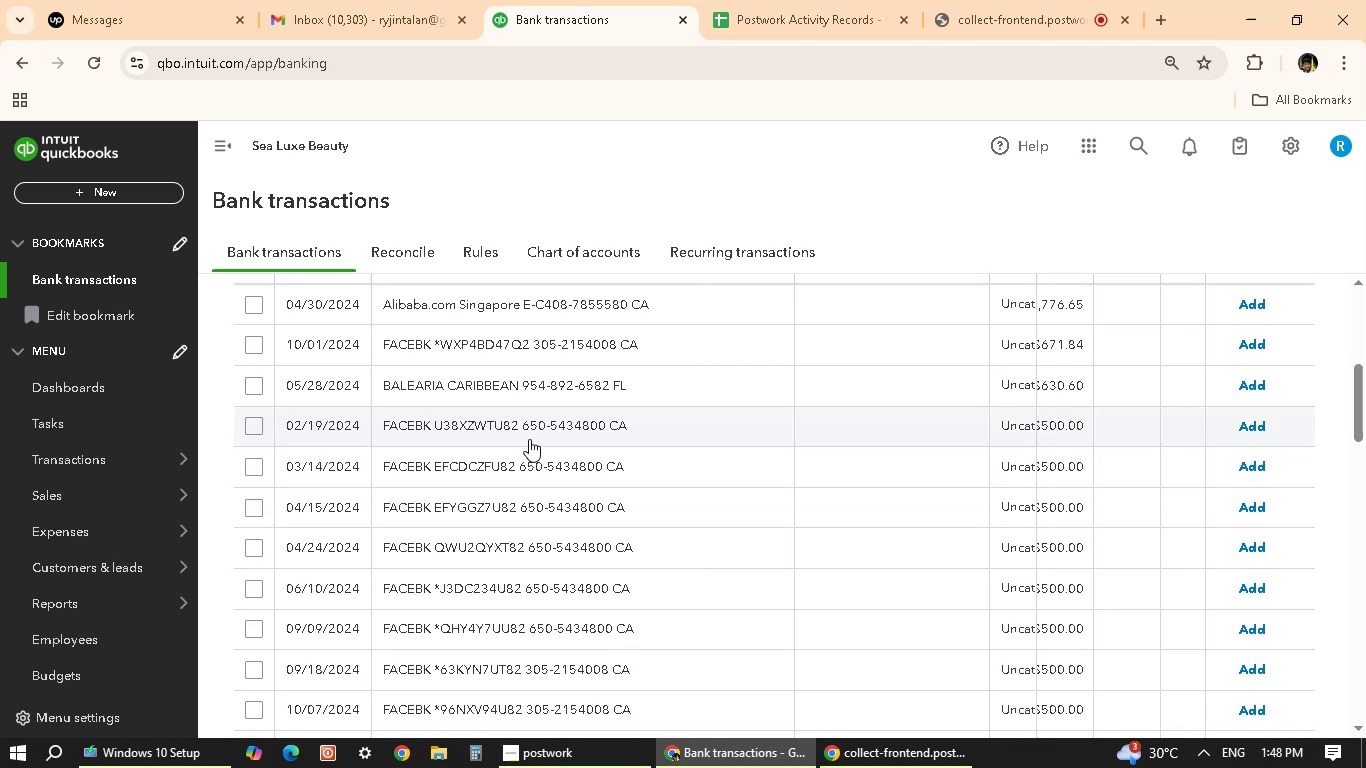 
scroll: coordinate [530, 439], scroll_direction: down, amount: 2.0
 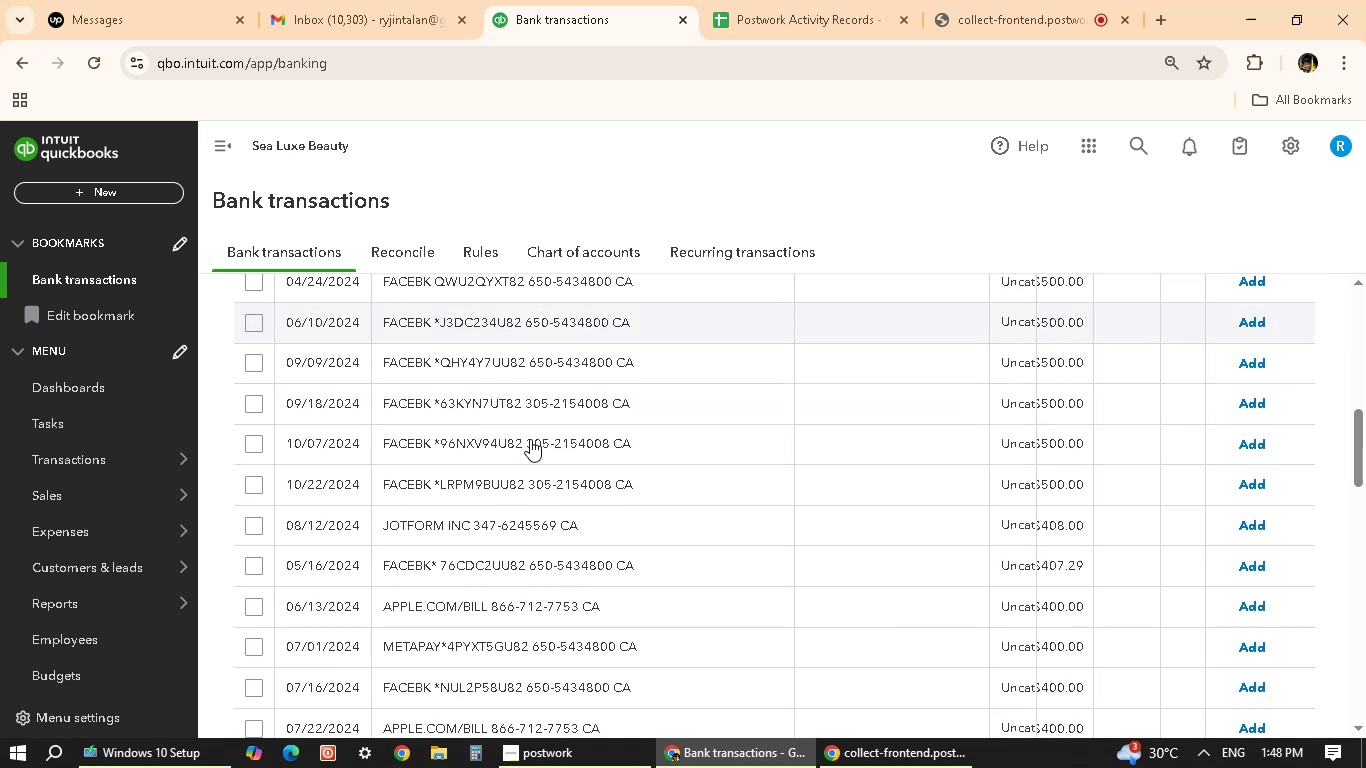 
scroll: coordinate [530, 439], scroll_direction: up, amount: 1.0
 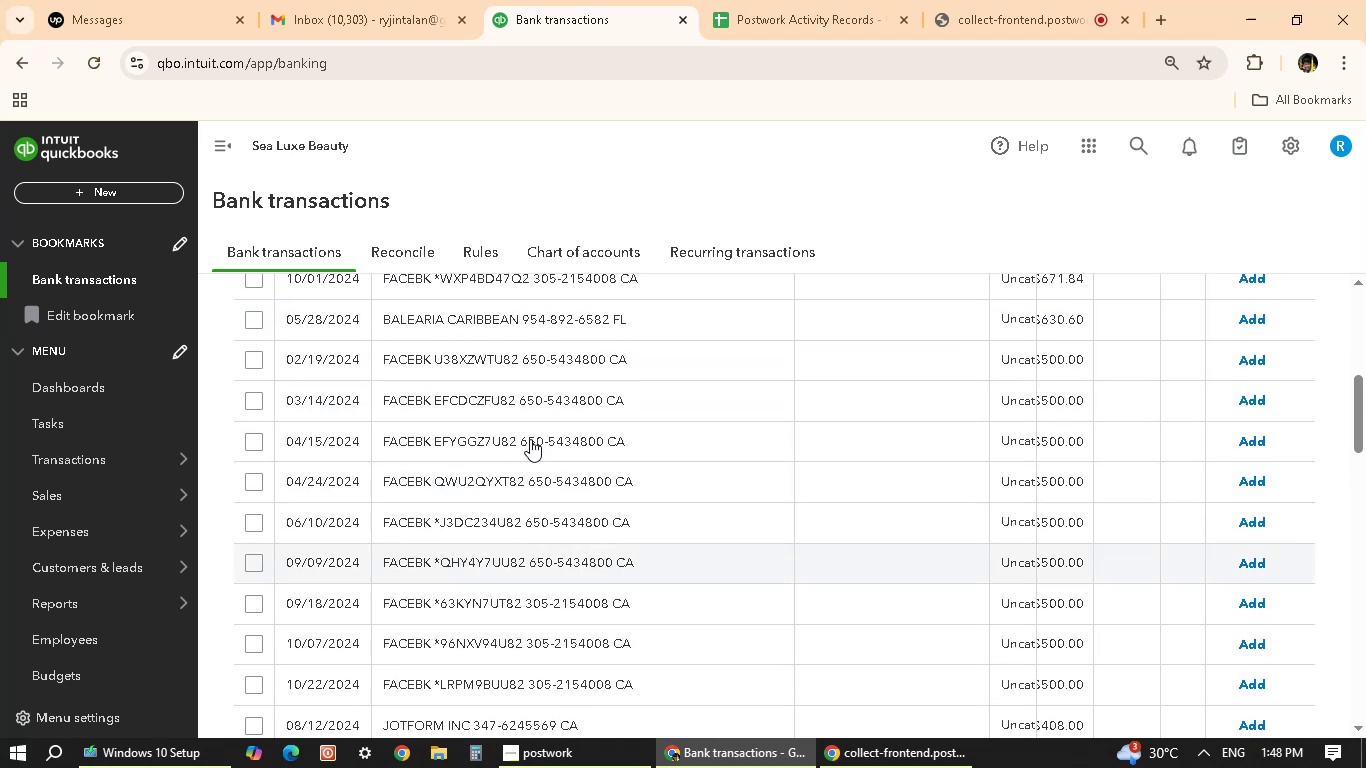 
scroll: coordinate [530, 439], scroll_direction: down, amount: 5.0
 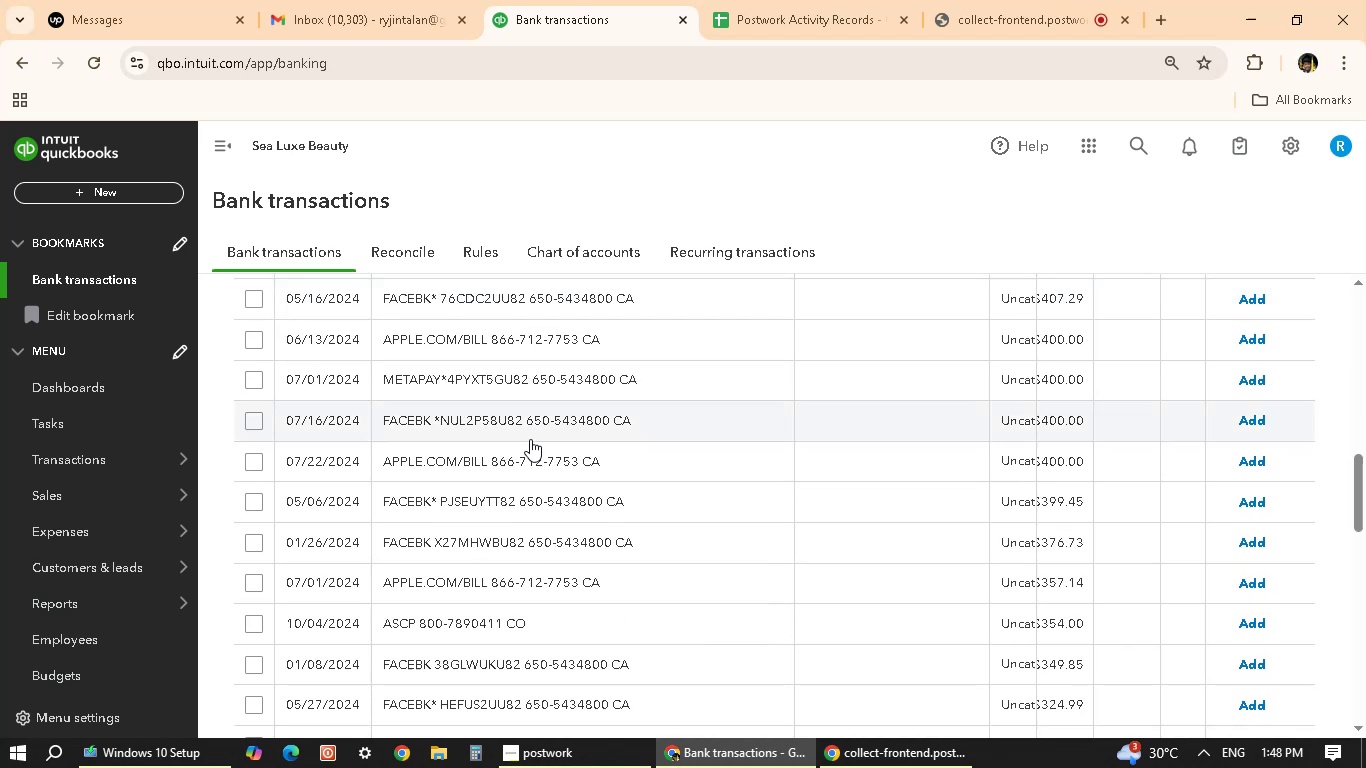 
scroll: coordinate [530, 439], scroll_direction: up, amount: 1.0
 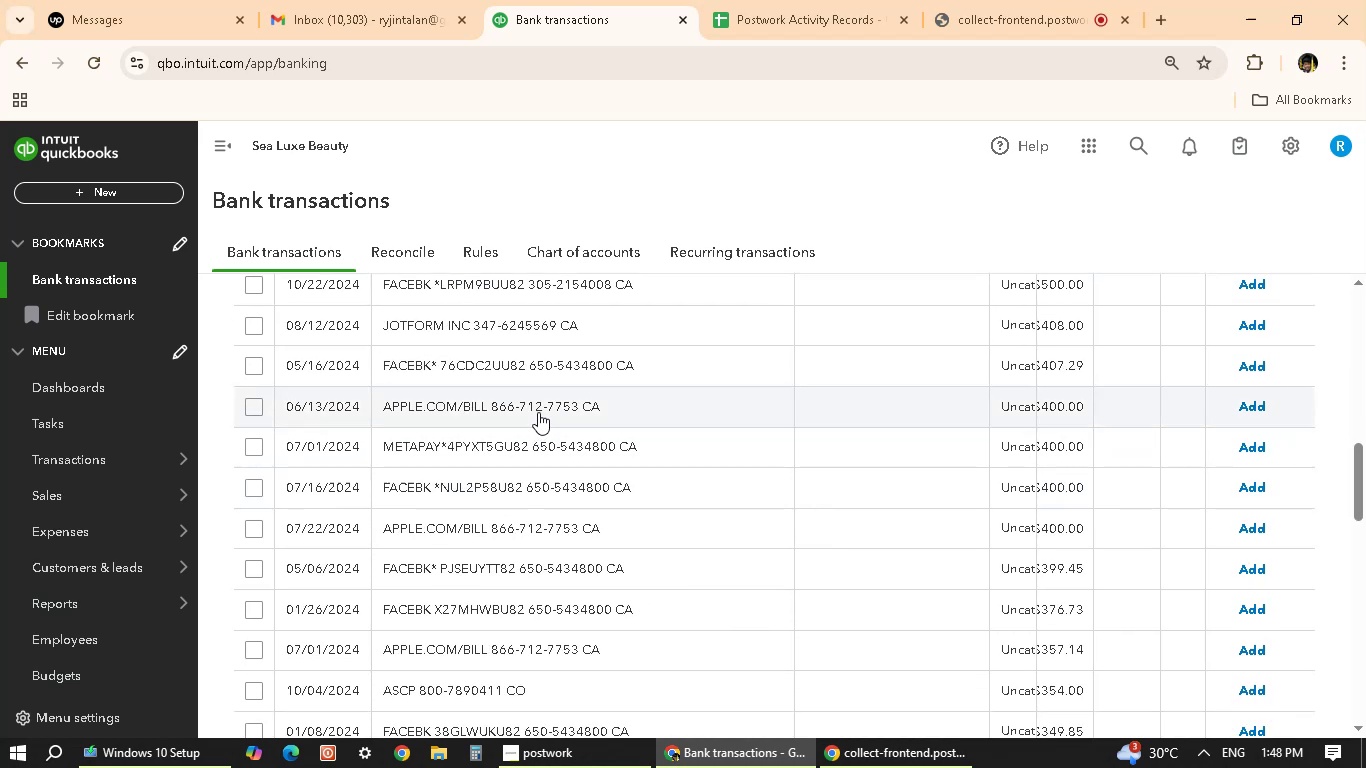 
left_click([538, 412])
 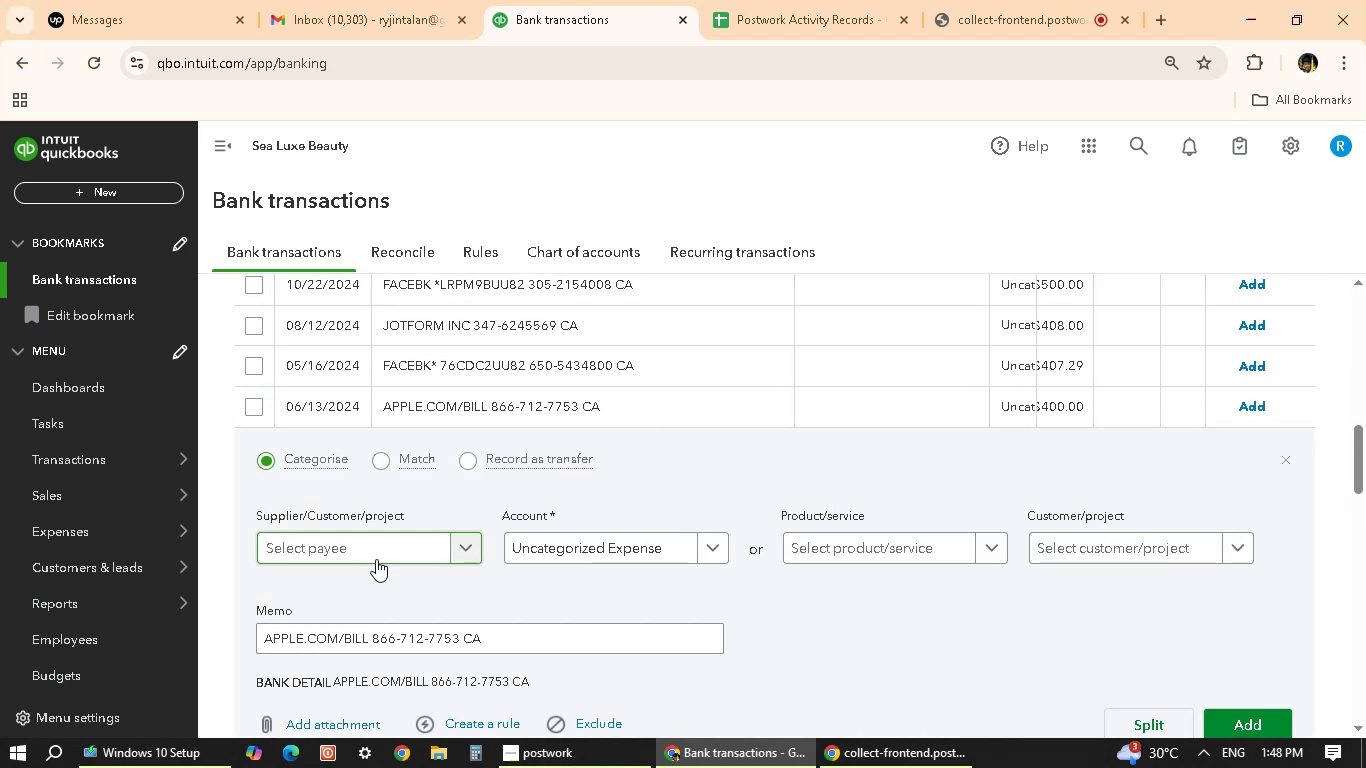 
left_click([383, 551])
 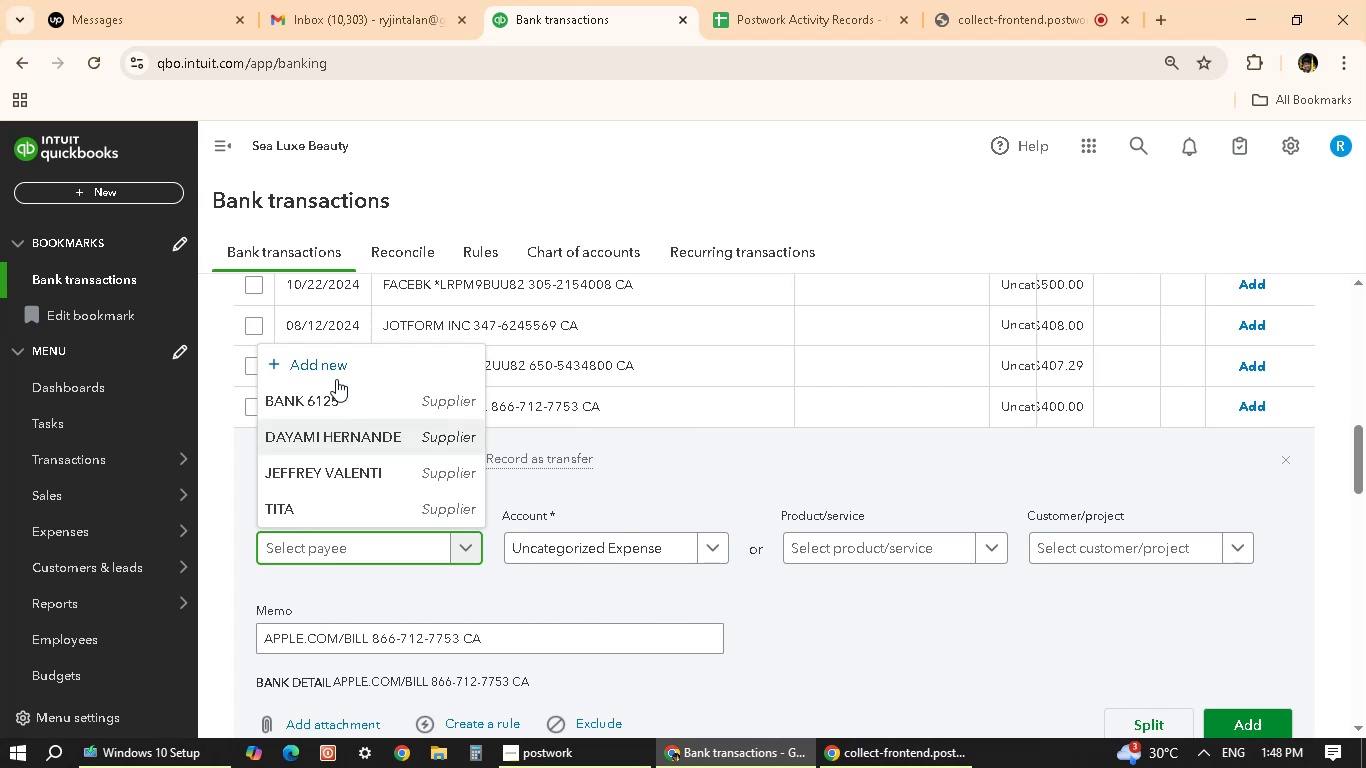 
left_click([336, 362])
 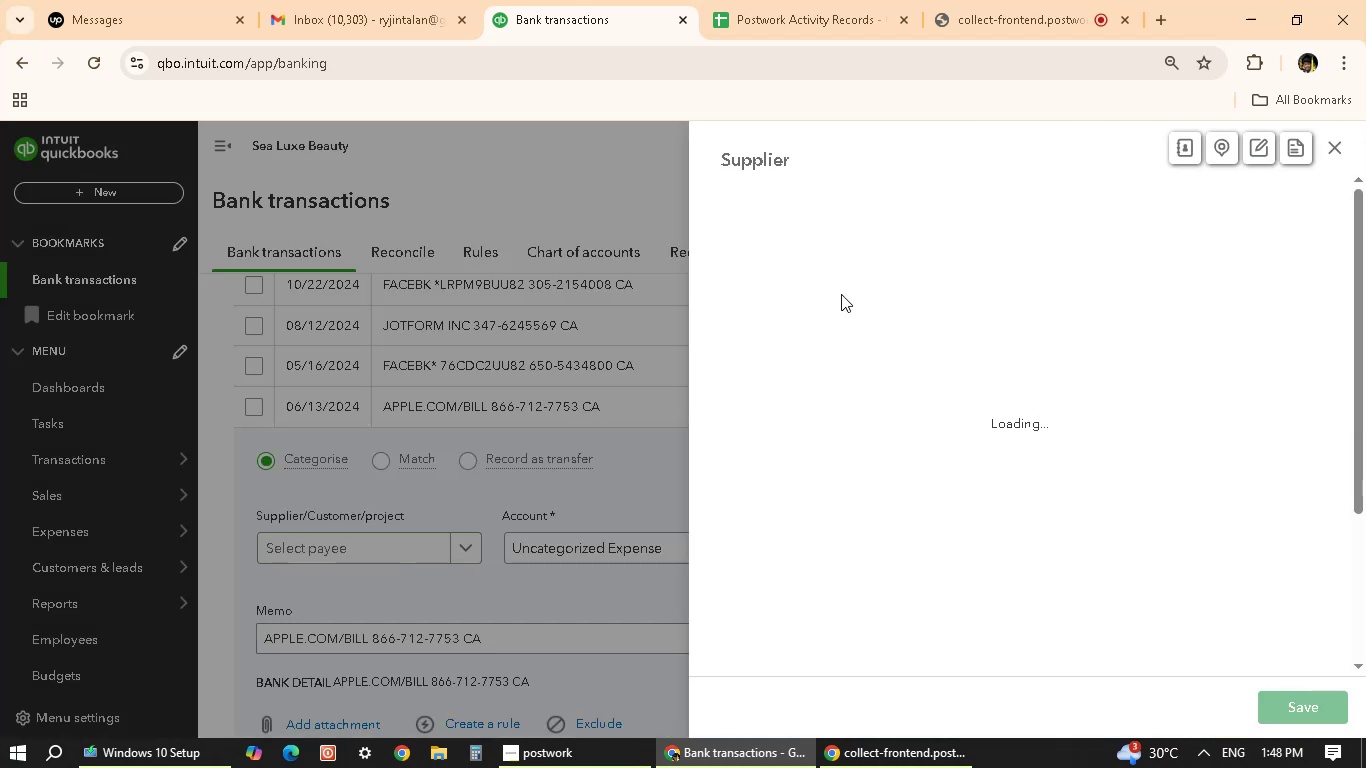 
type(APPLE)
 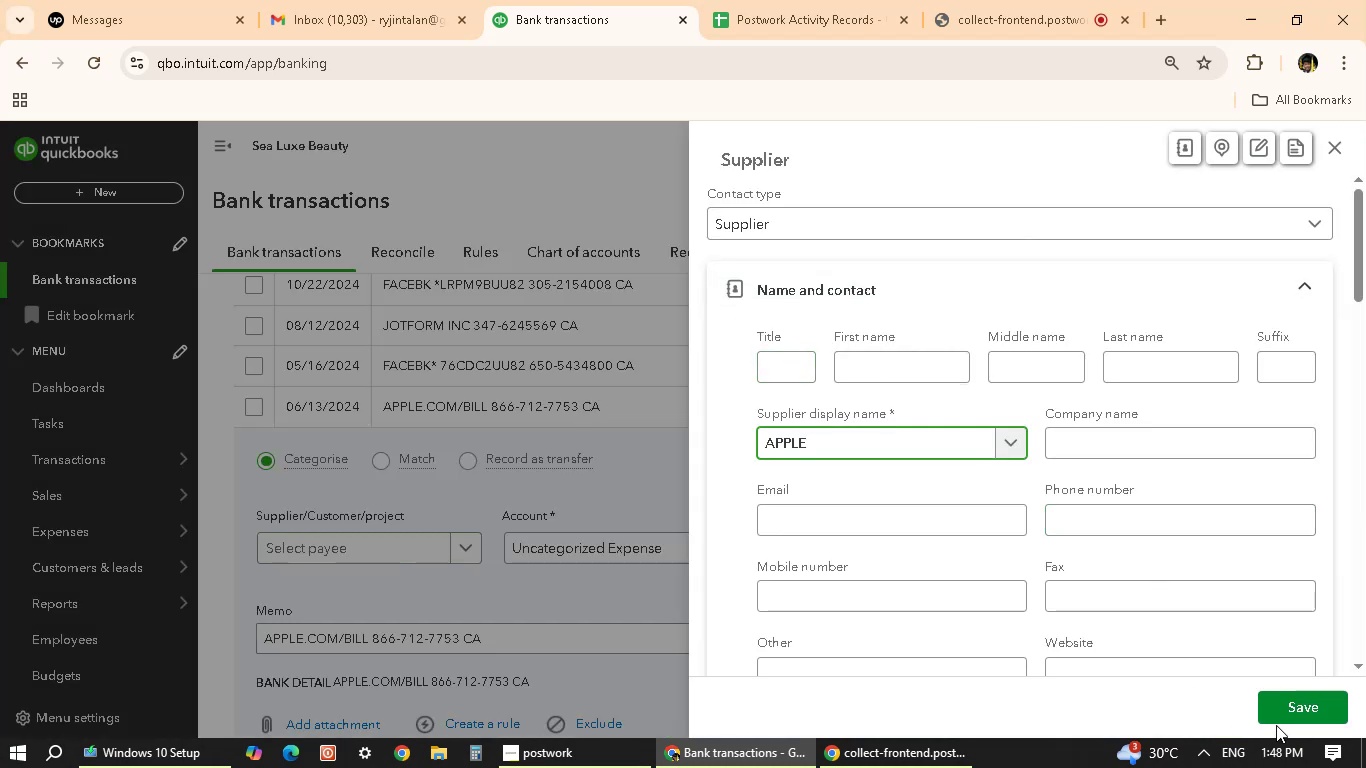 
left_click([1297, 709])
 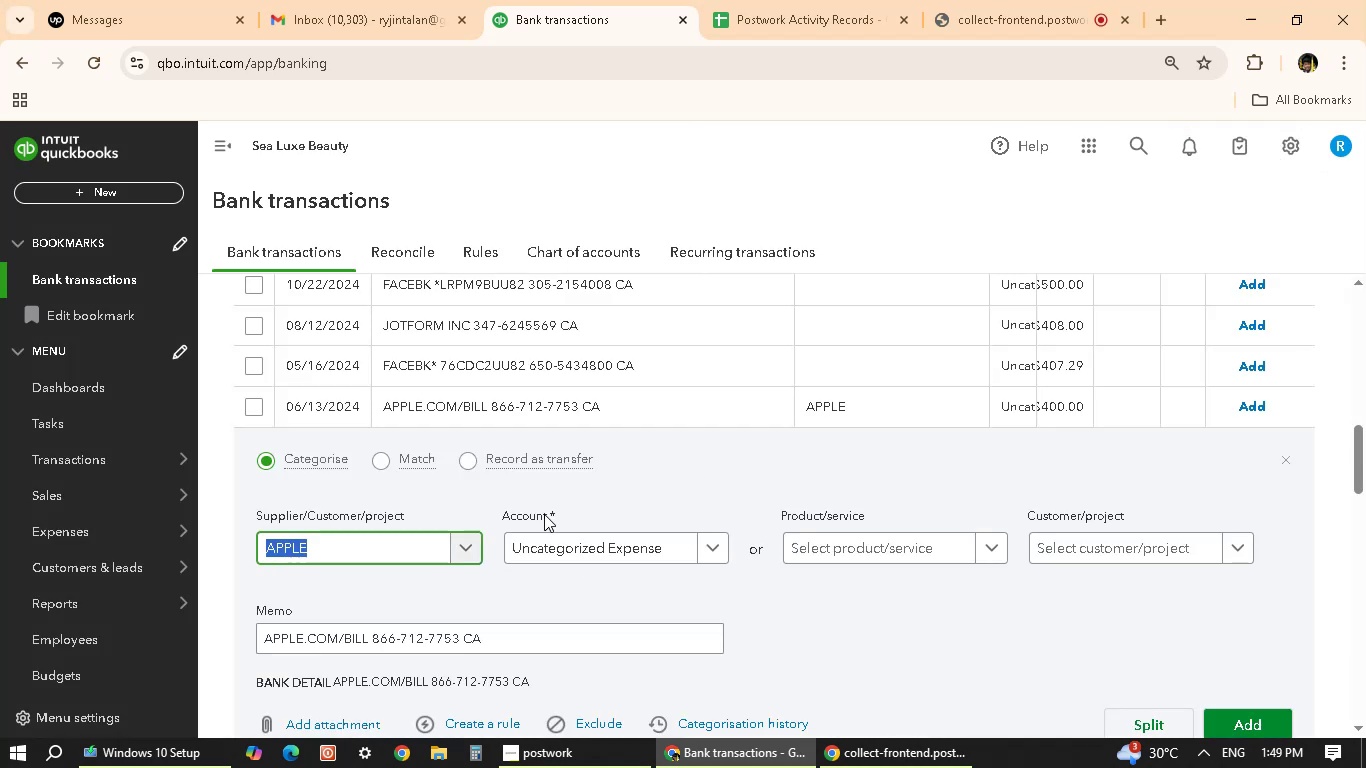 
wait(5.86)
 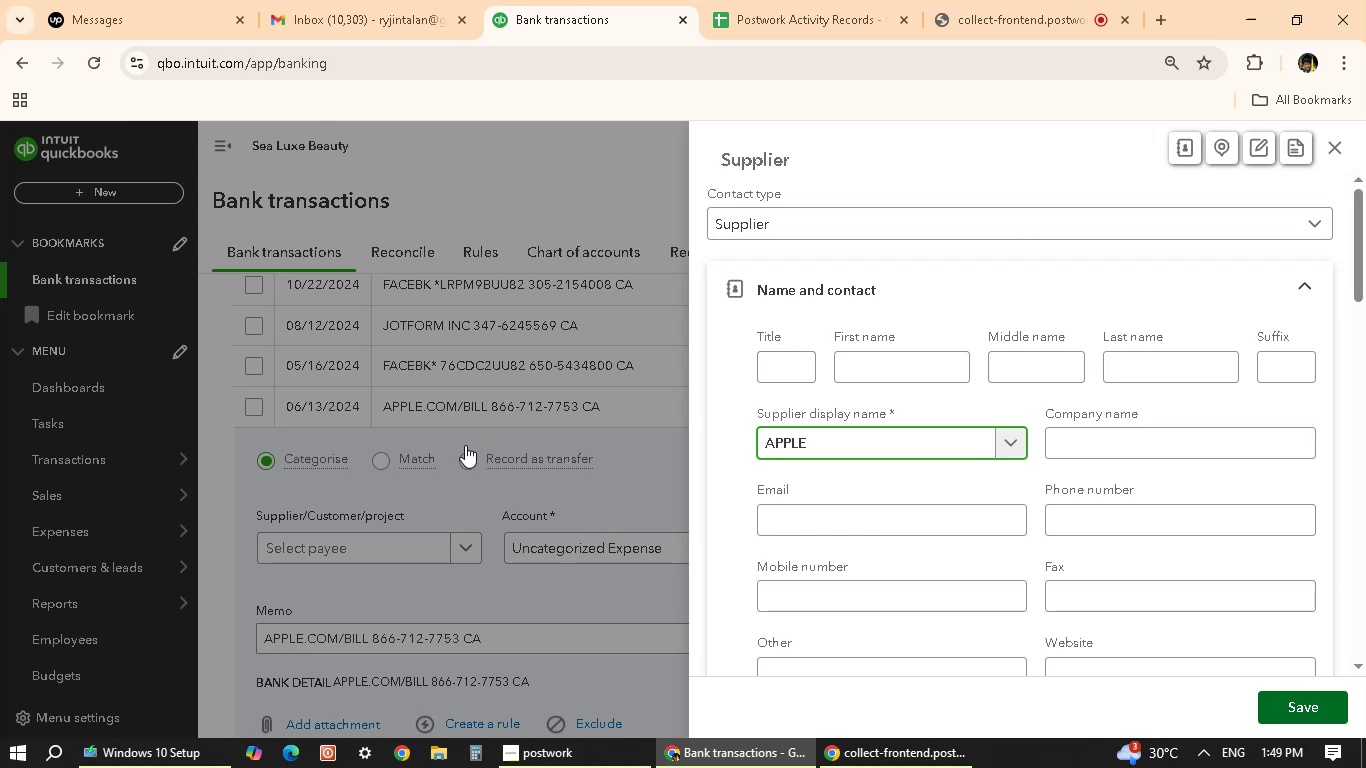 
left_click([670, 546])
 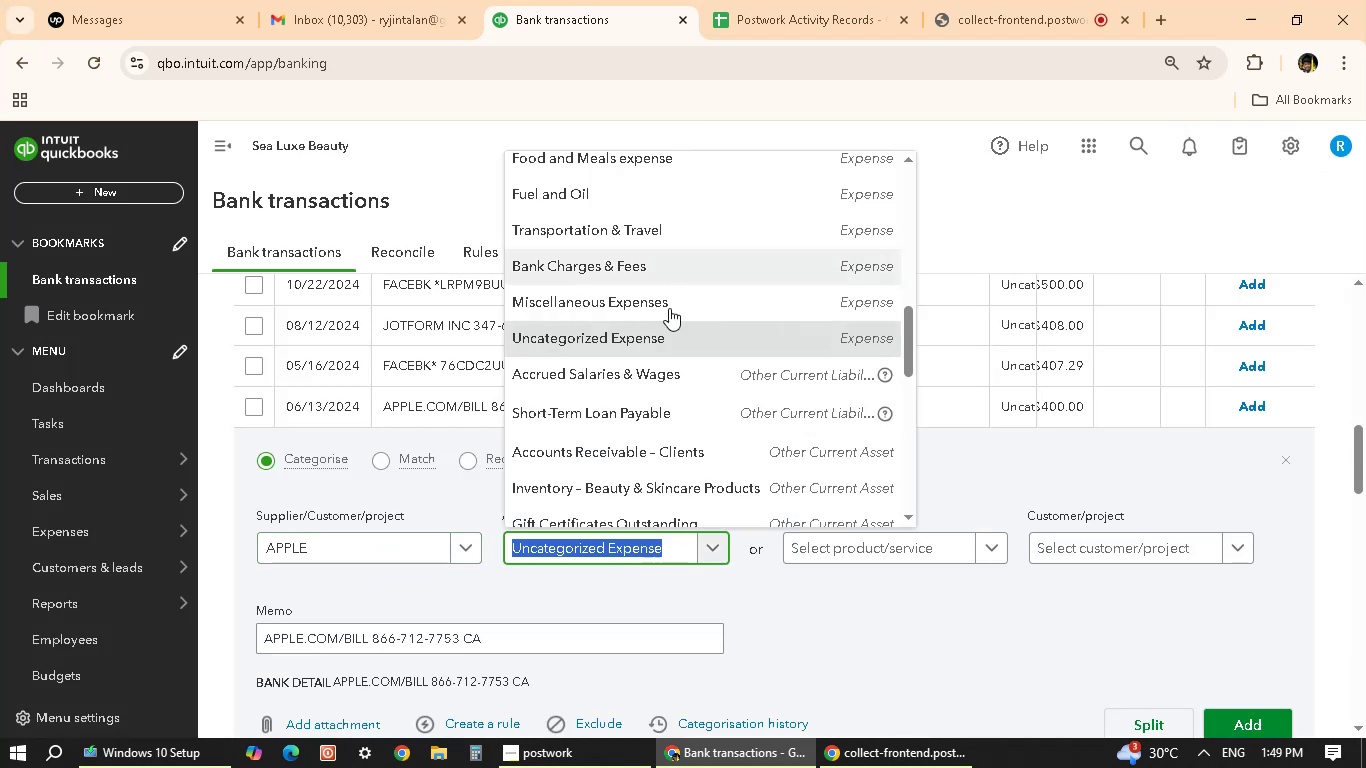 
scroll: coordinate [681, 330], scroll_direction: up, amount: 2.0
 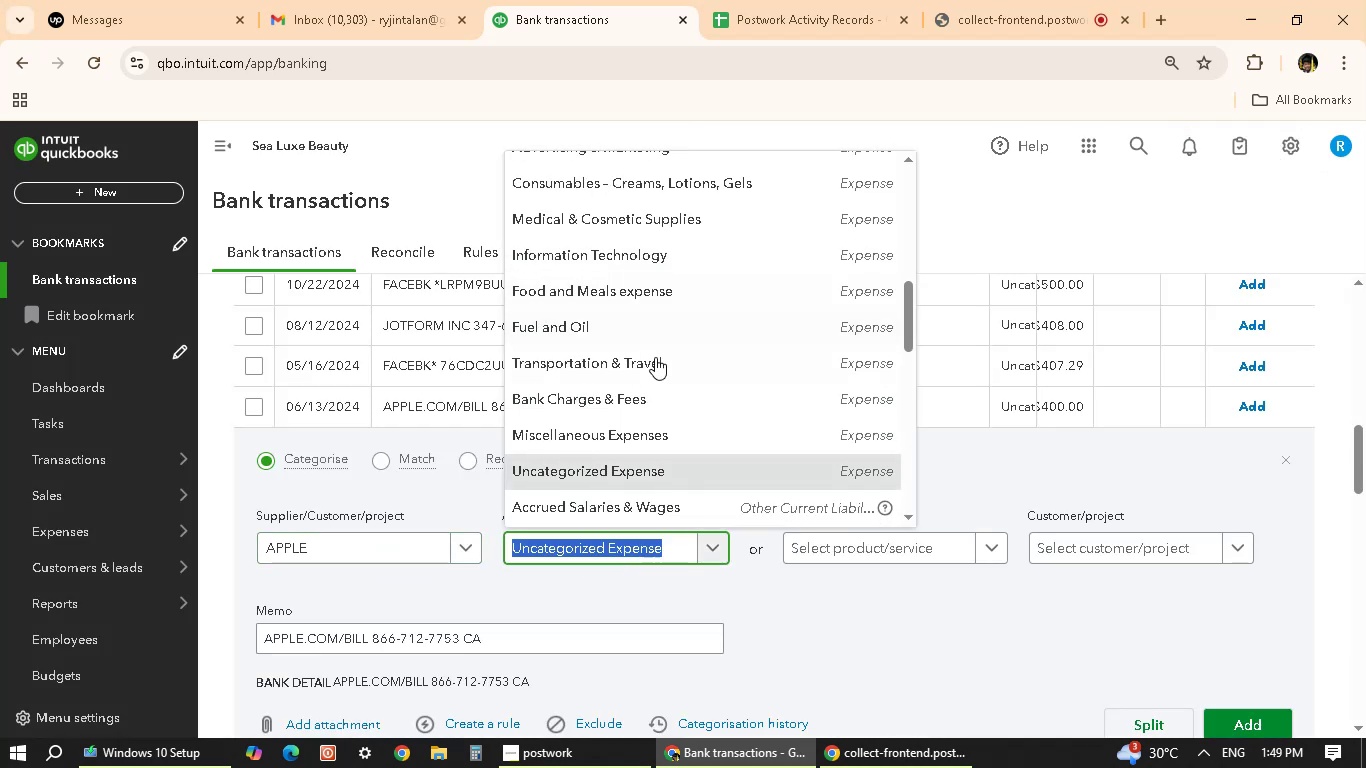 
scroll: coordinate [659, 354], scroll_direction: down, amount: 6.0
 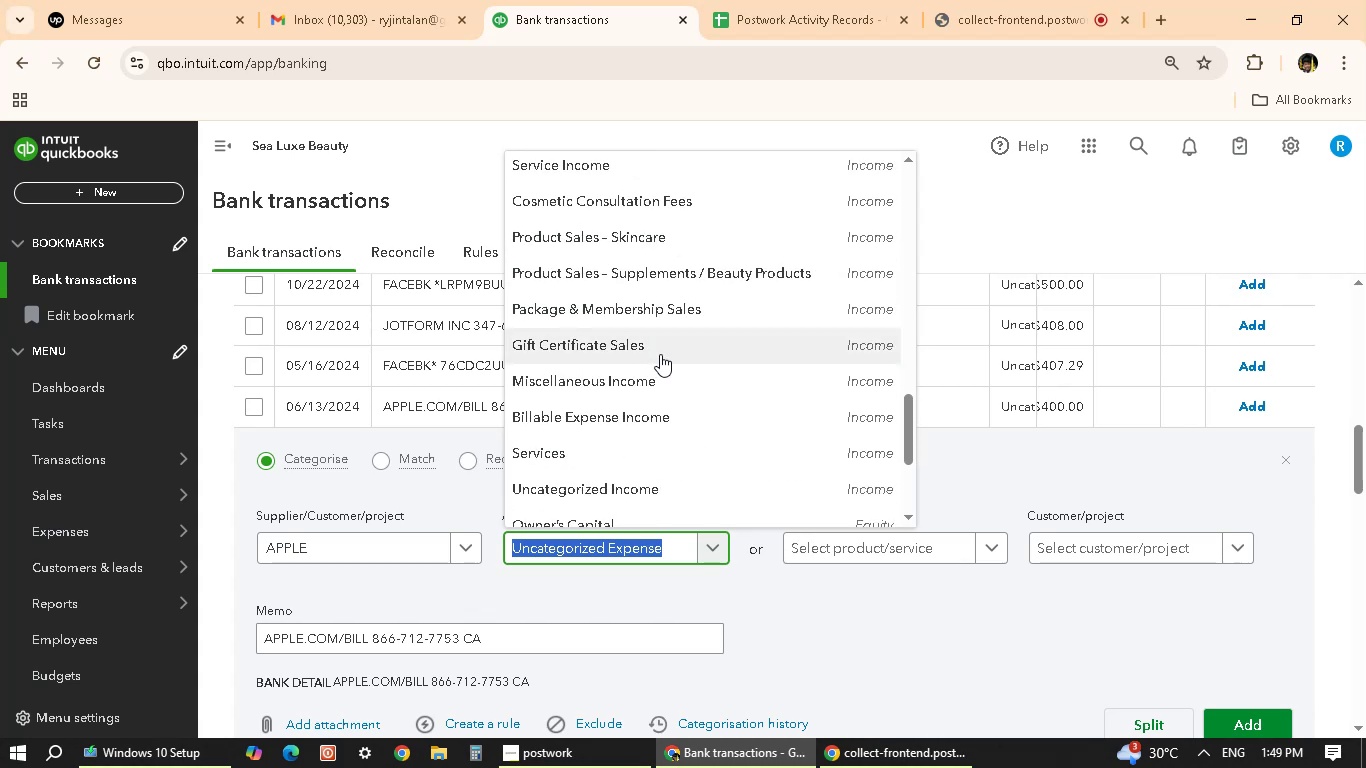 
type(TEL)
key(Backspace)
key(Backspace)
key(Backspace)
 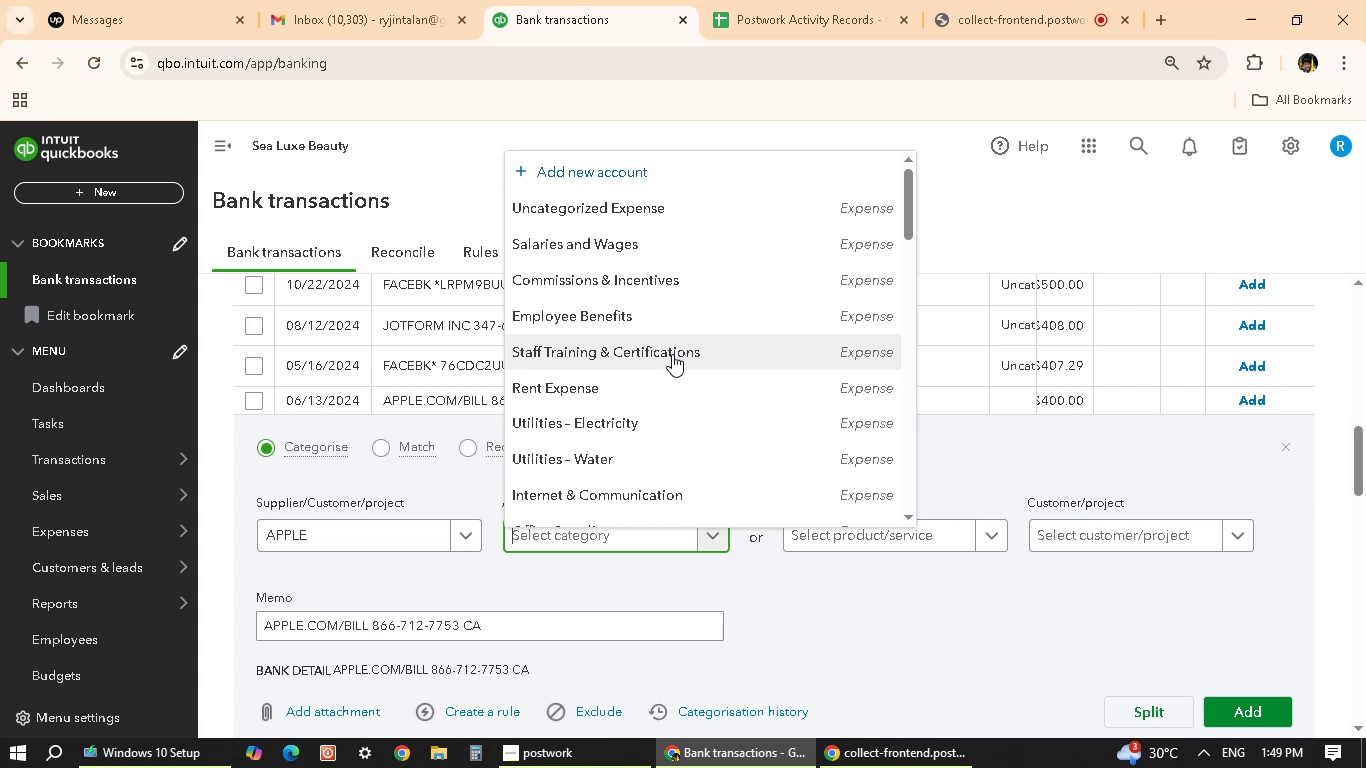 
type(COMMU)
 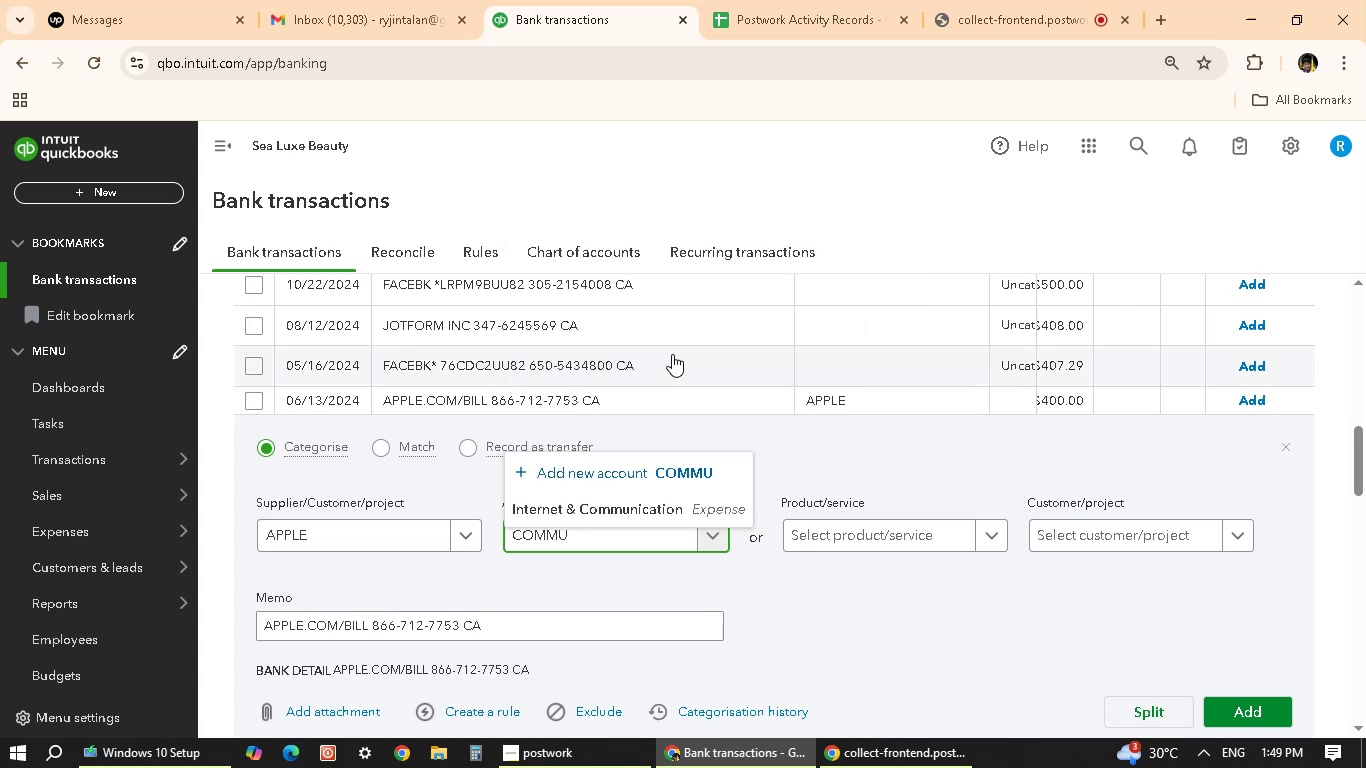 
wait(5.19)
 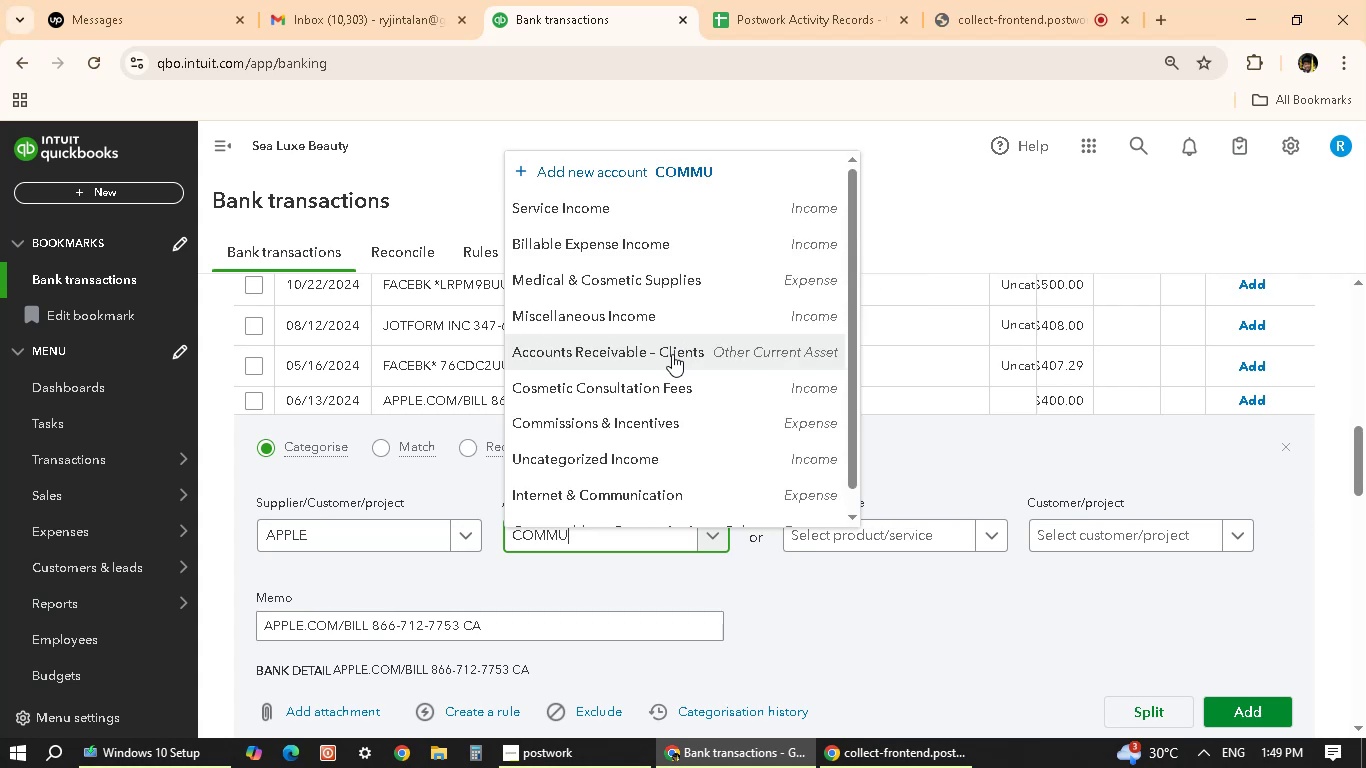 
left_click([629, 512])
 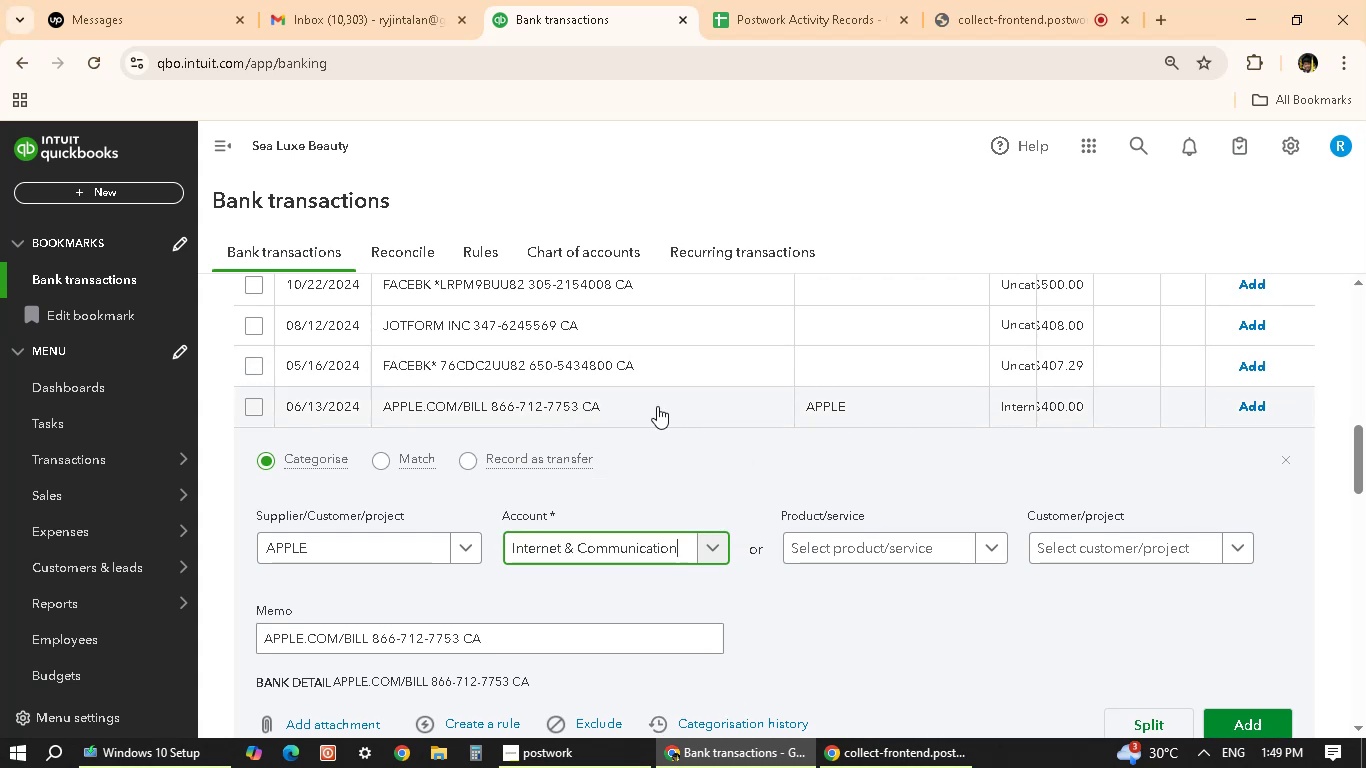 
wait(7.95)
 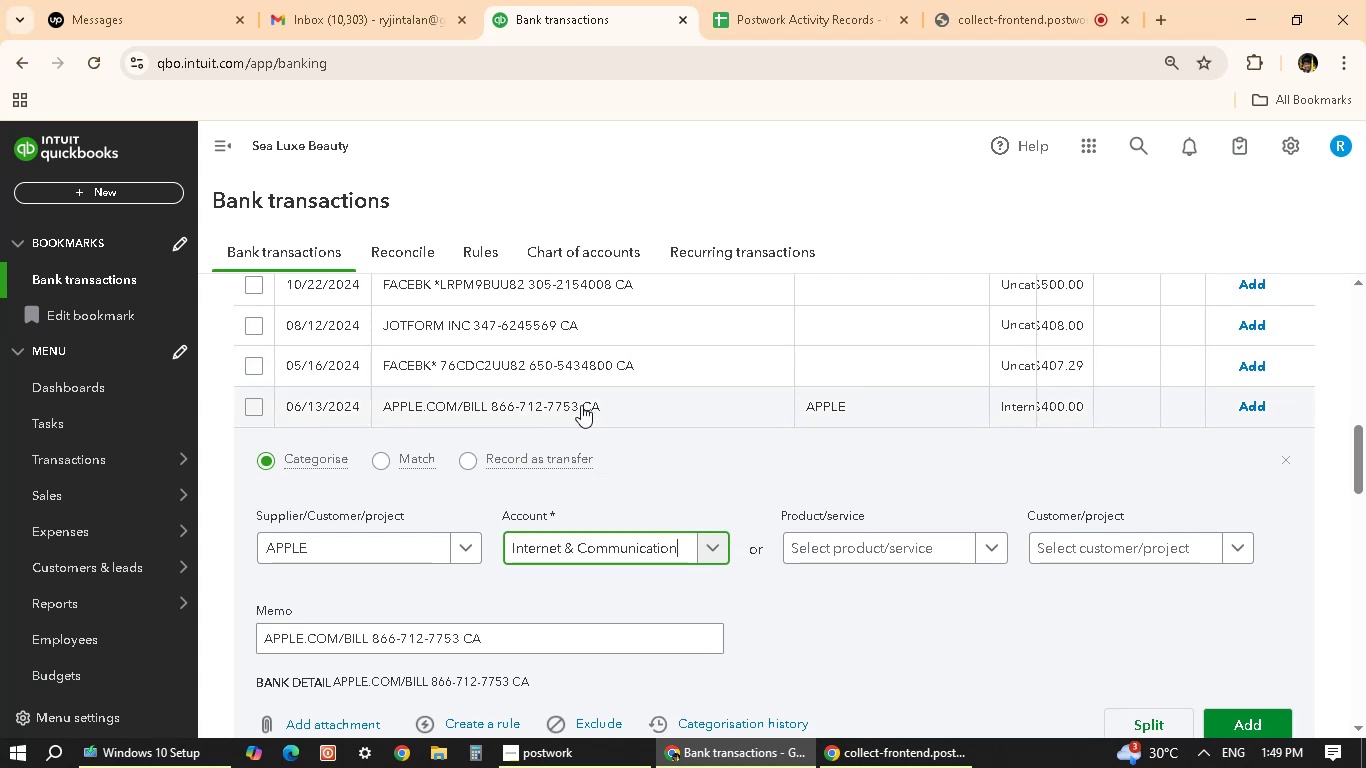 
scroll: coordinate [608, 568], scroll_direction: none, amount: 0.0
 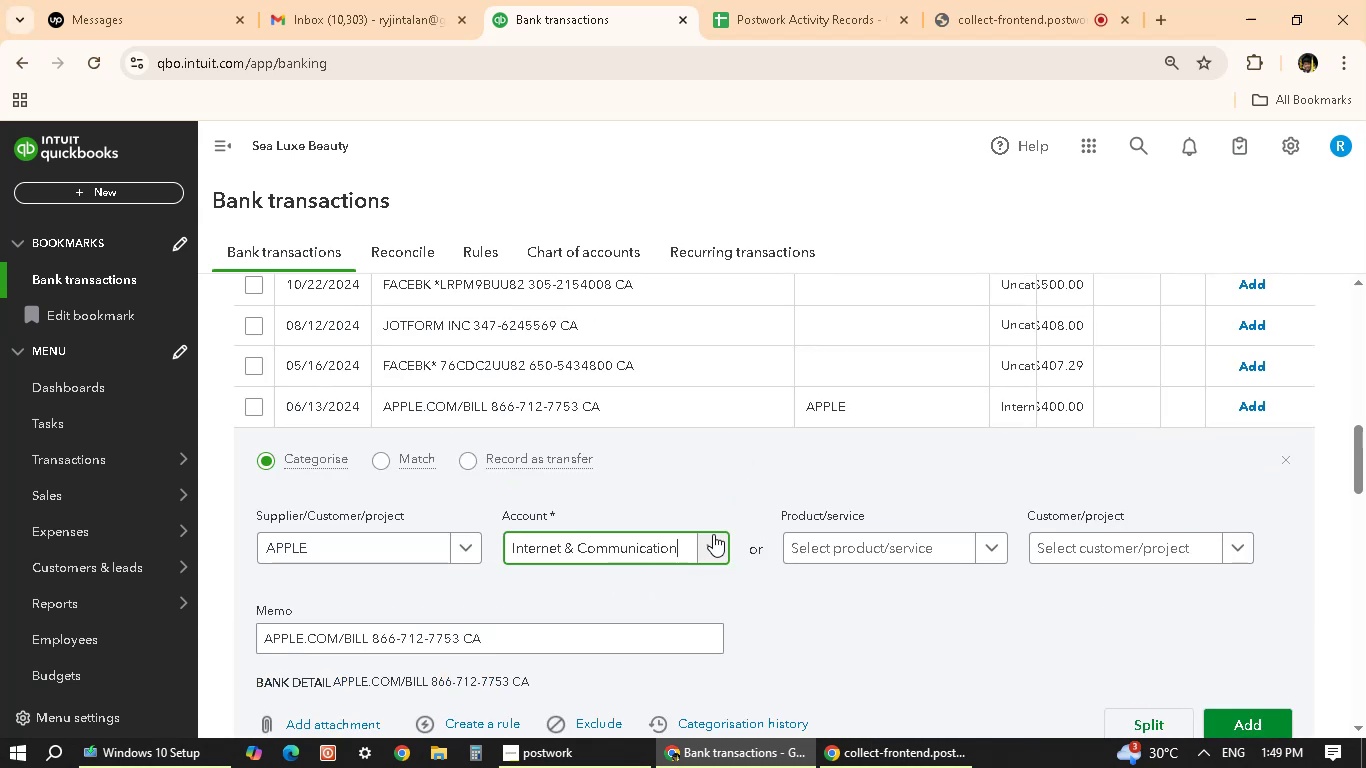 
left_click([713, 534])
 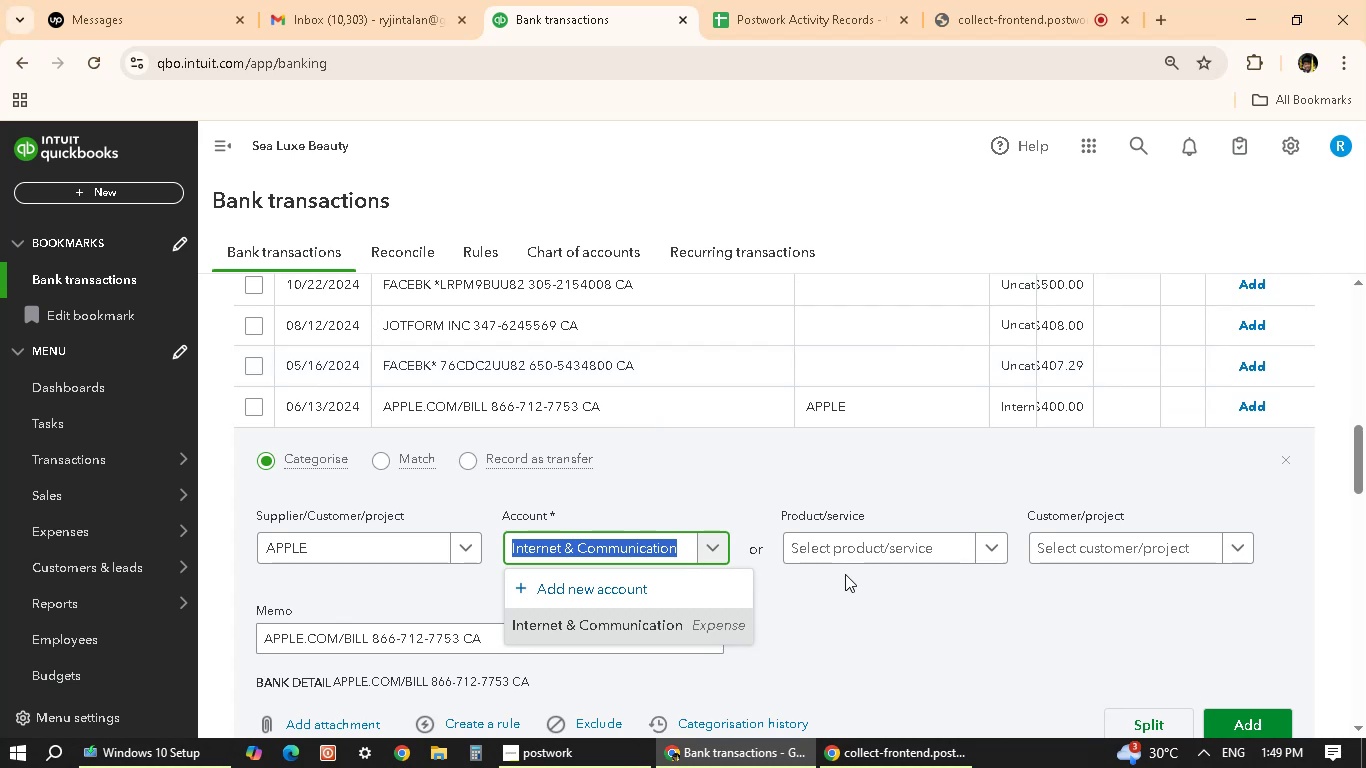 
left_click([932, 603])
 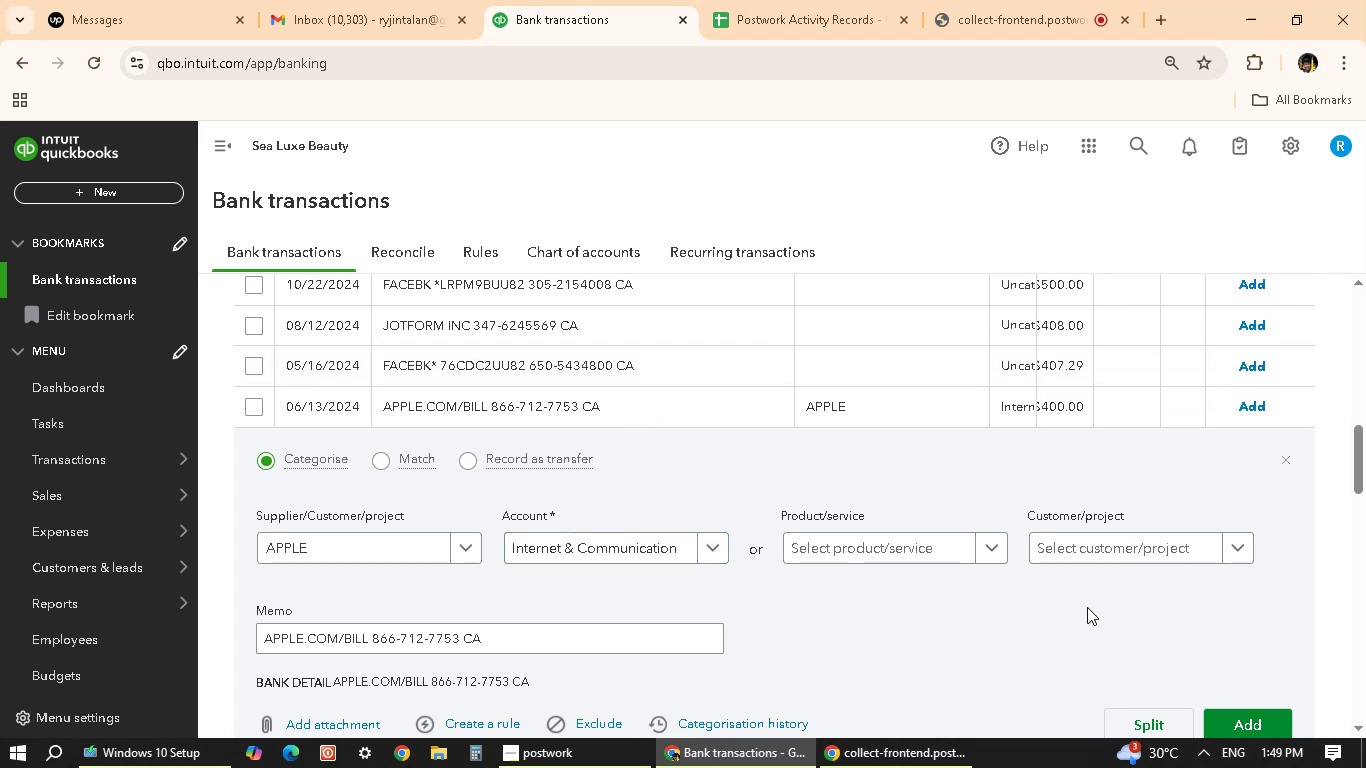 
scroll: coordinate [1080, 619], scroll_direction: down, amount: 2.0
 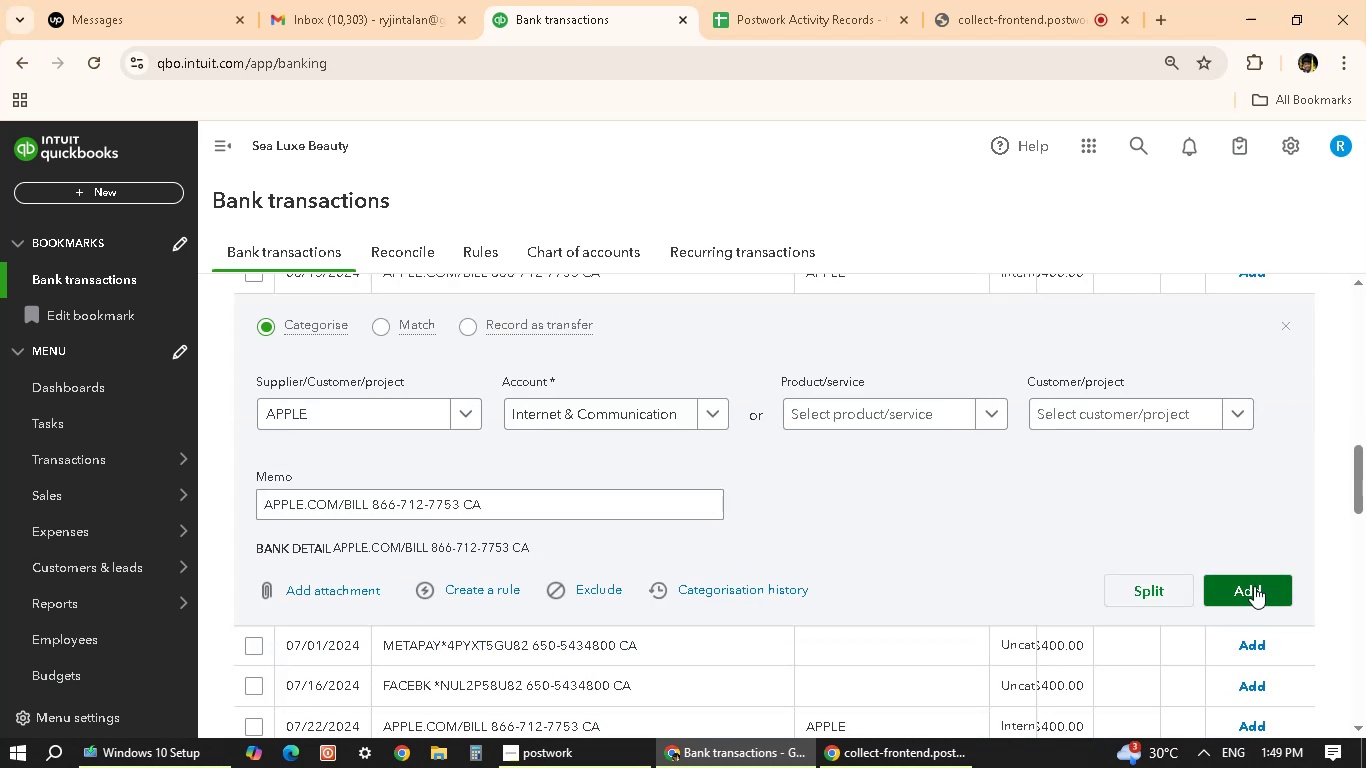 
left_click([1254, 586])
 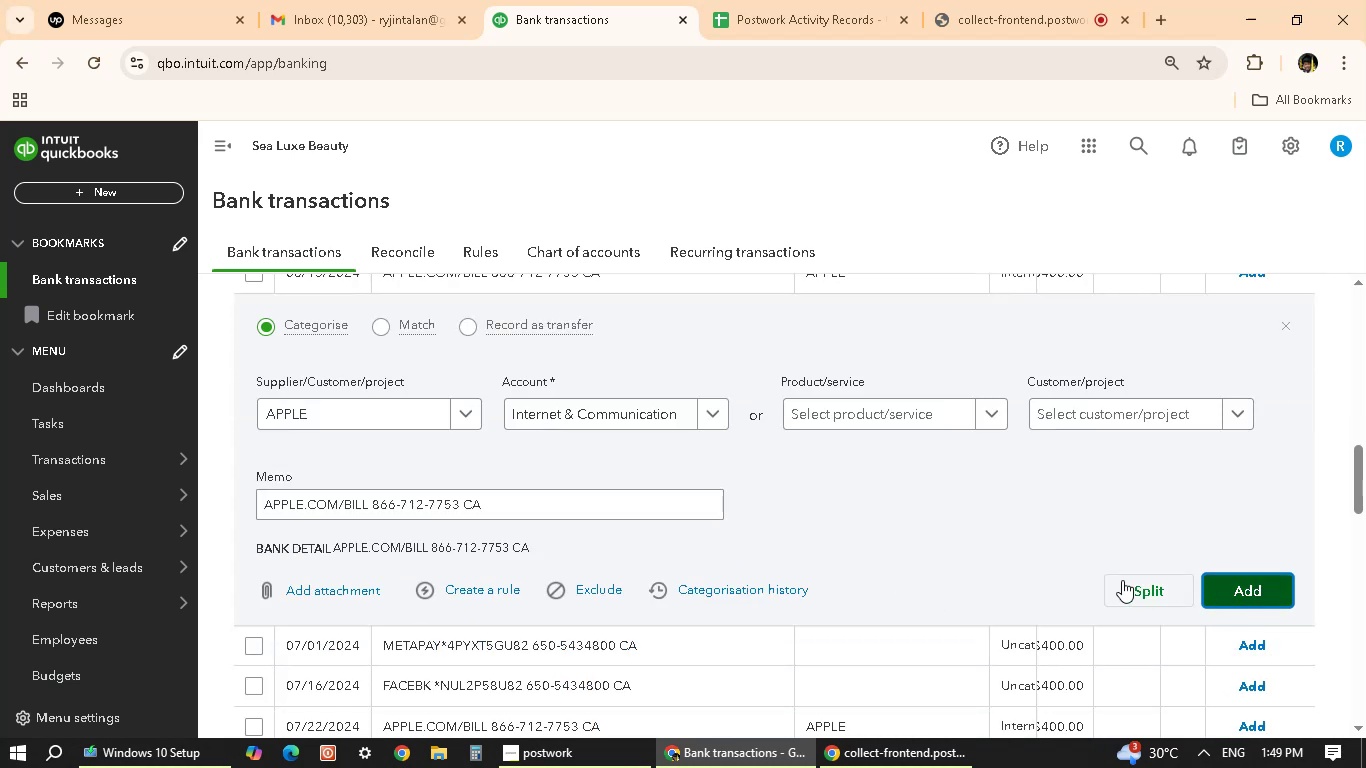 
scroll: coordinate [811, 458], scroll_direction: up, amount: 18.0
 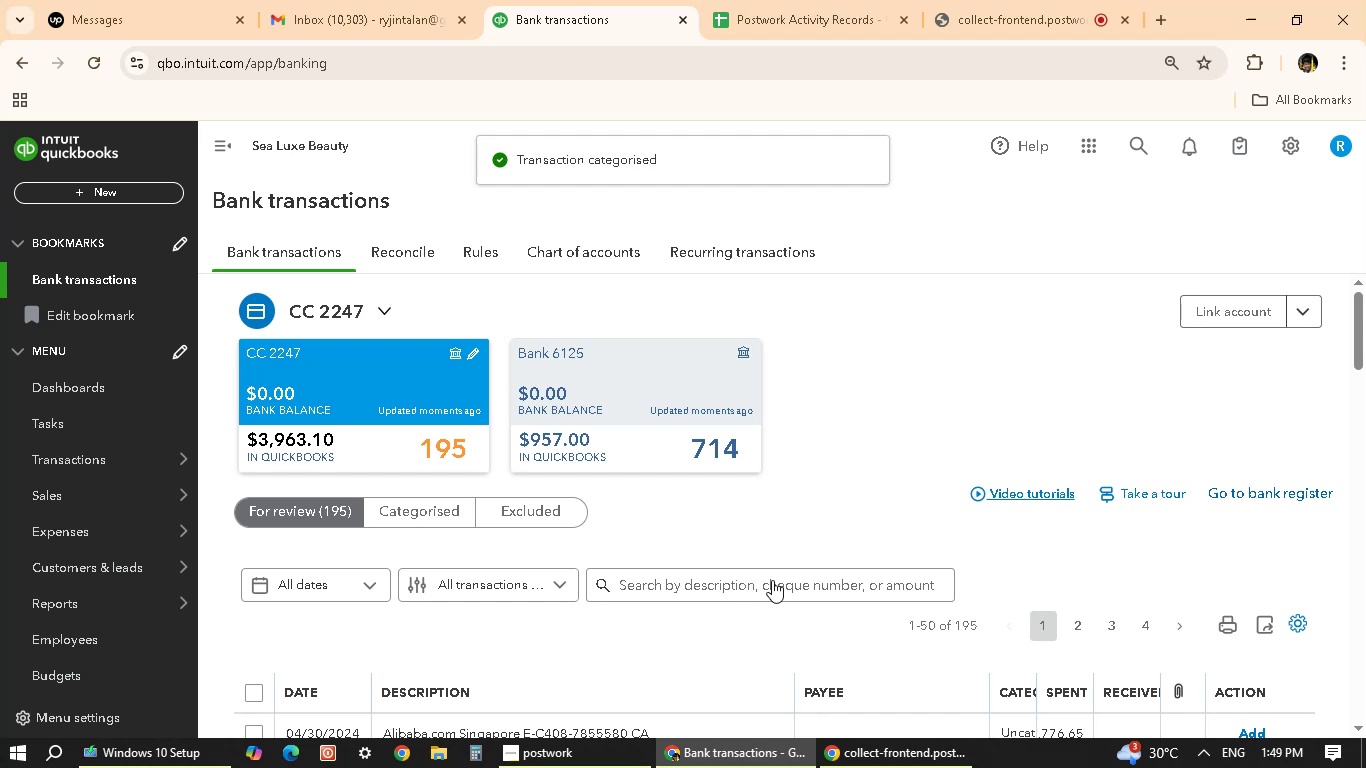 
left_click([772, 580])
 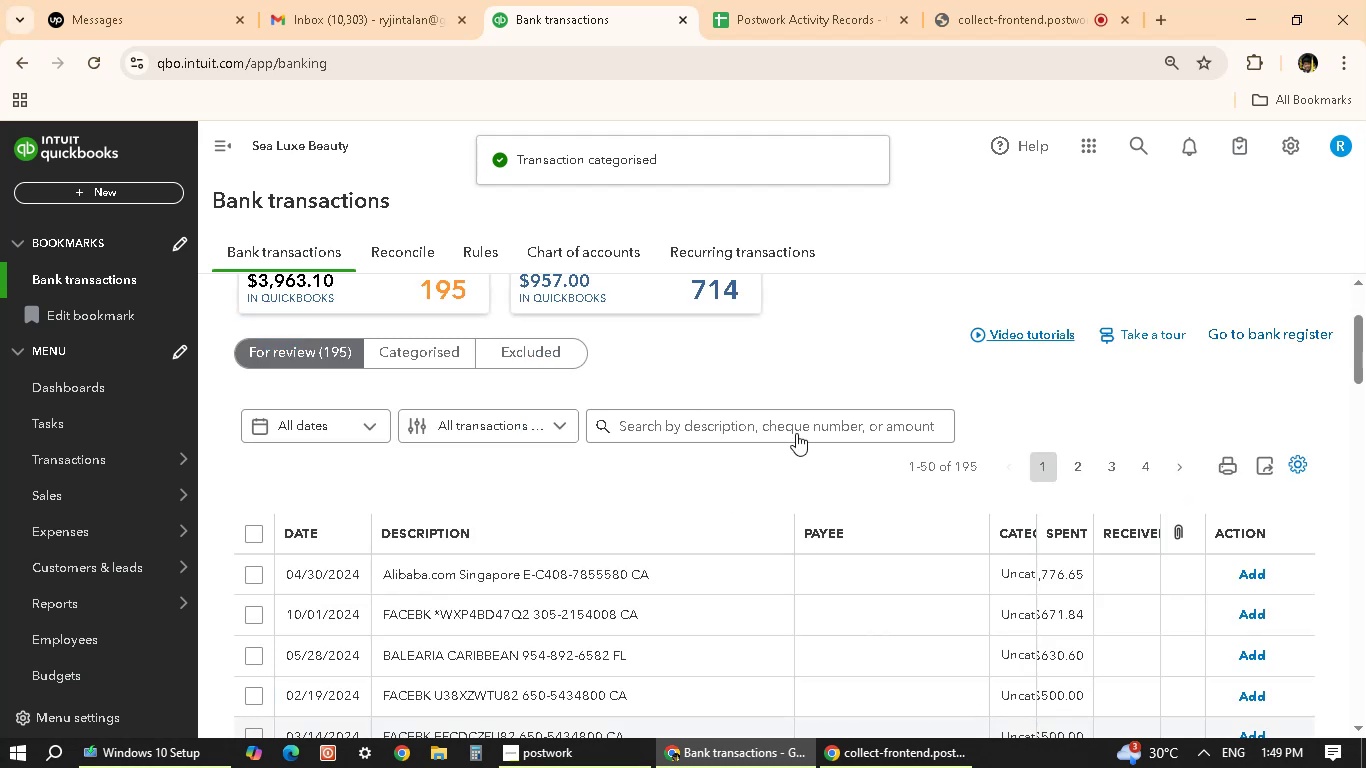 
left_click([796, 434])
 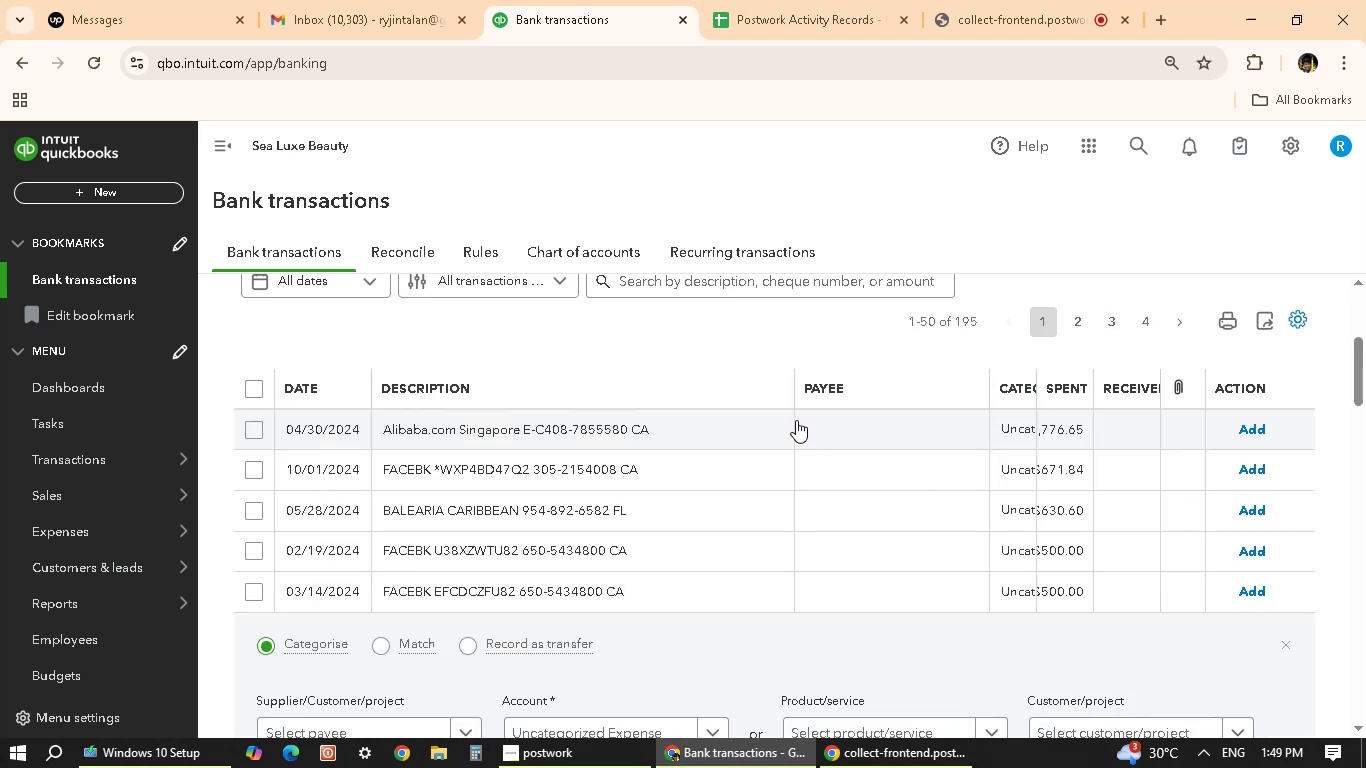 
scroll: coordinate [801, 414], scroll_direction: up, amount: 2.0
 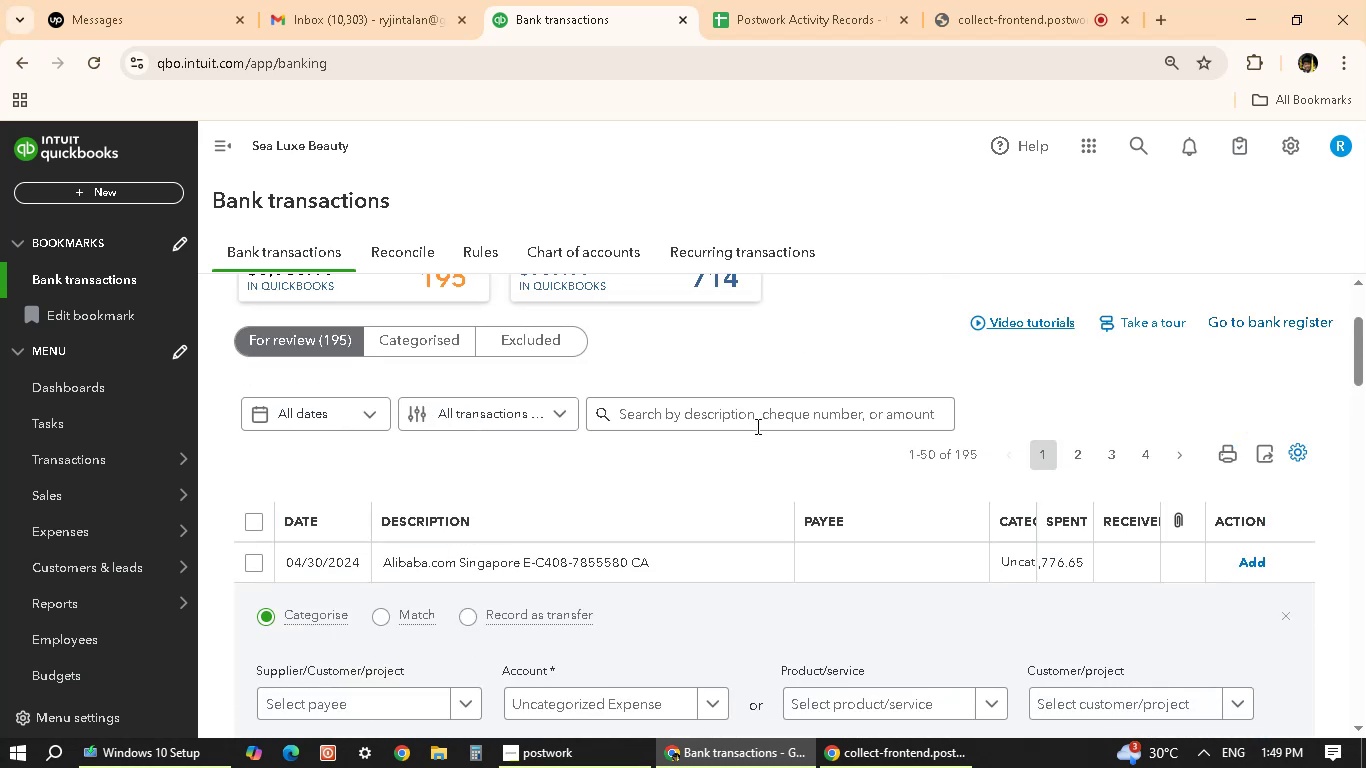 
left_click([759, 419])
 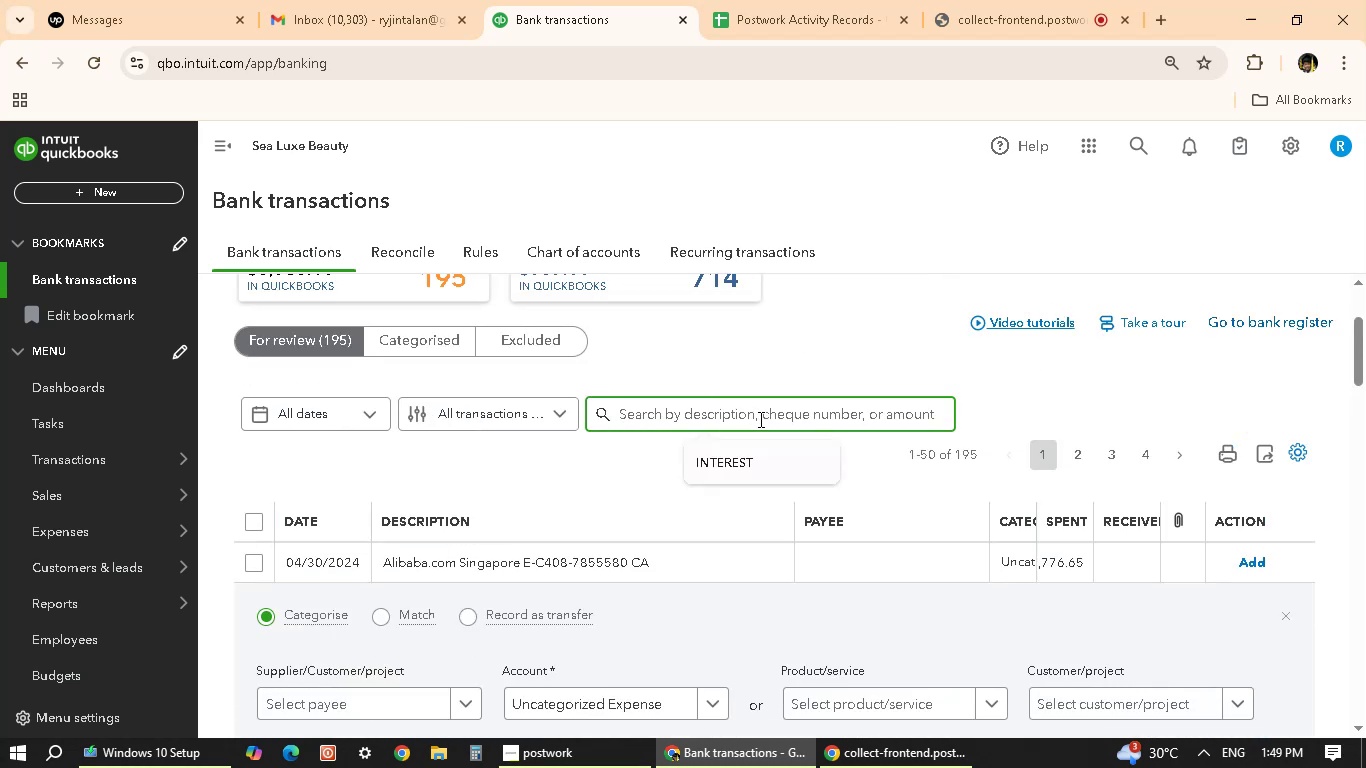 
type(APPLE)
 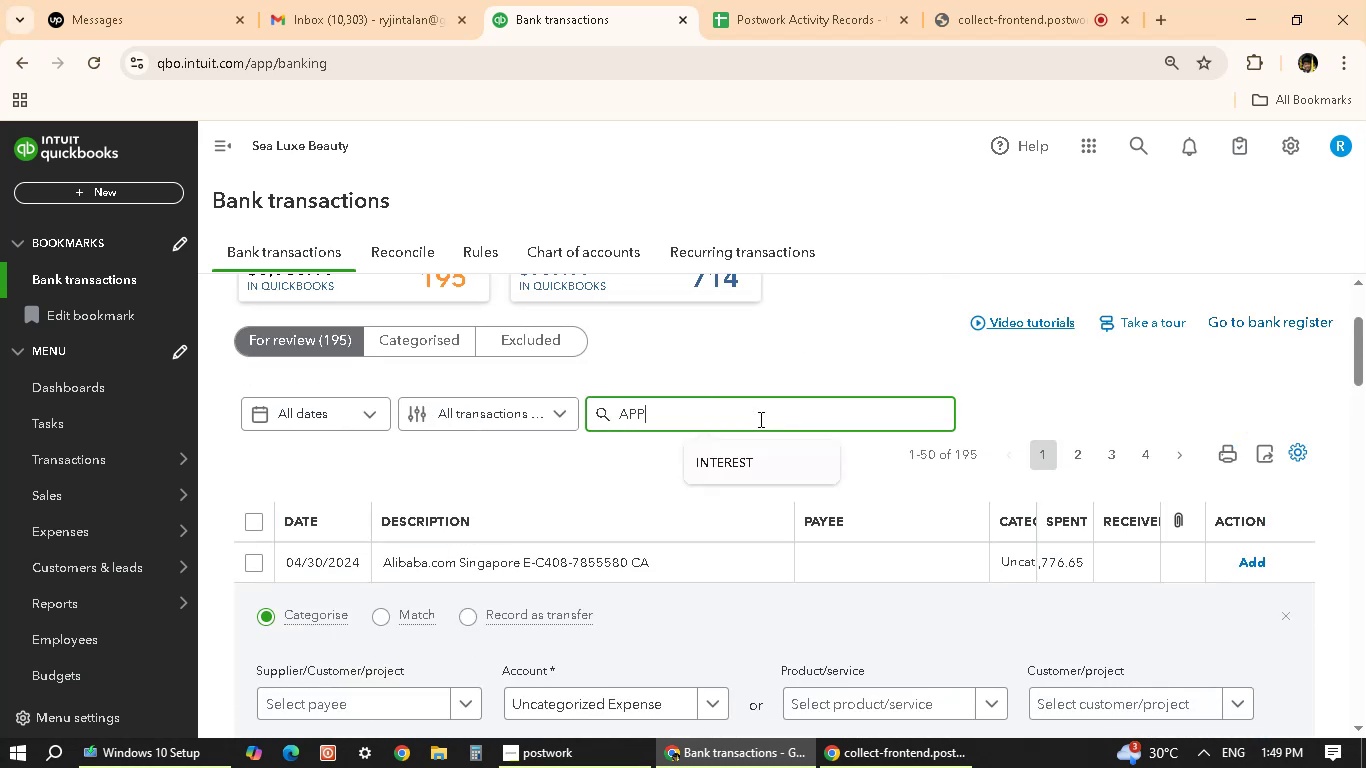 
key(Enter)
 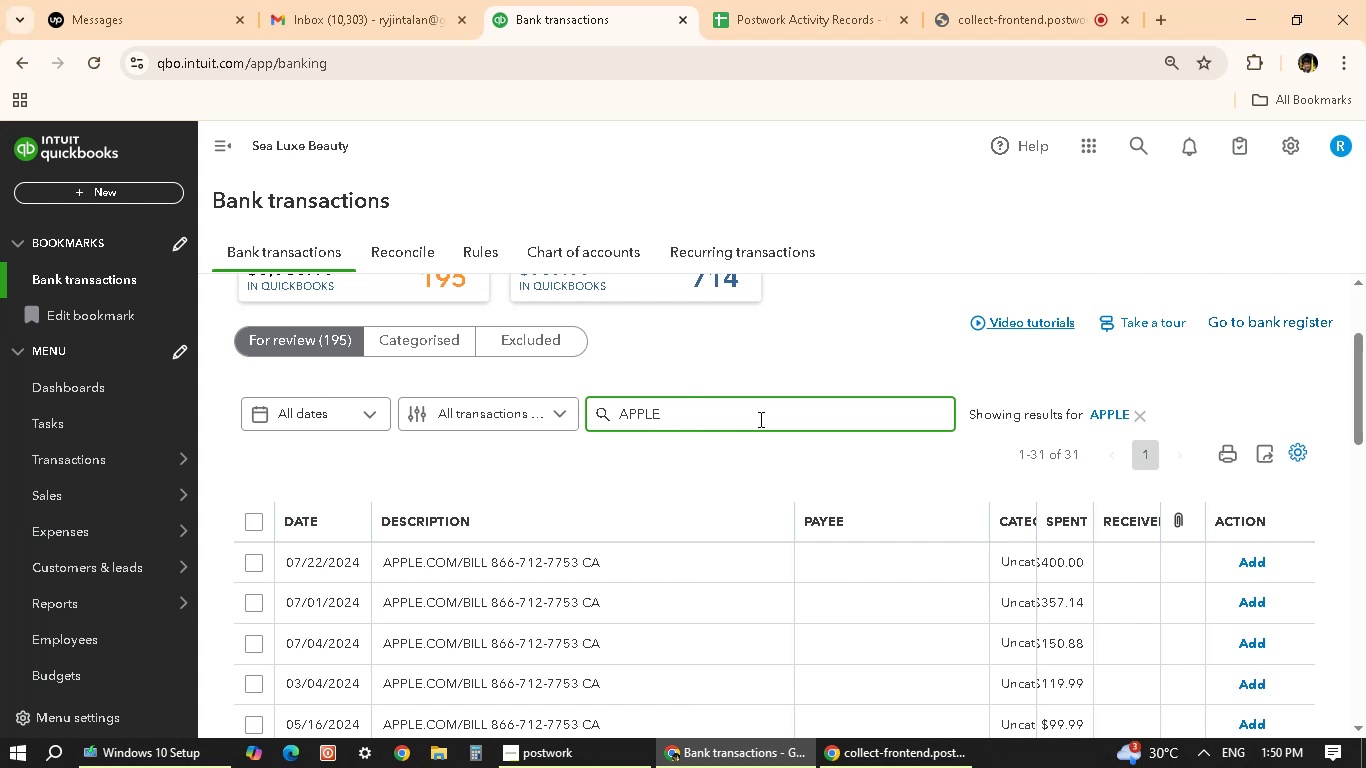 
wait(28.74)
 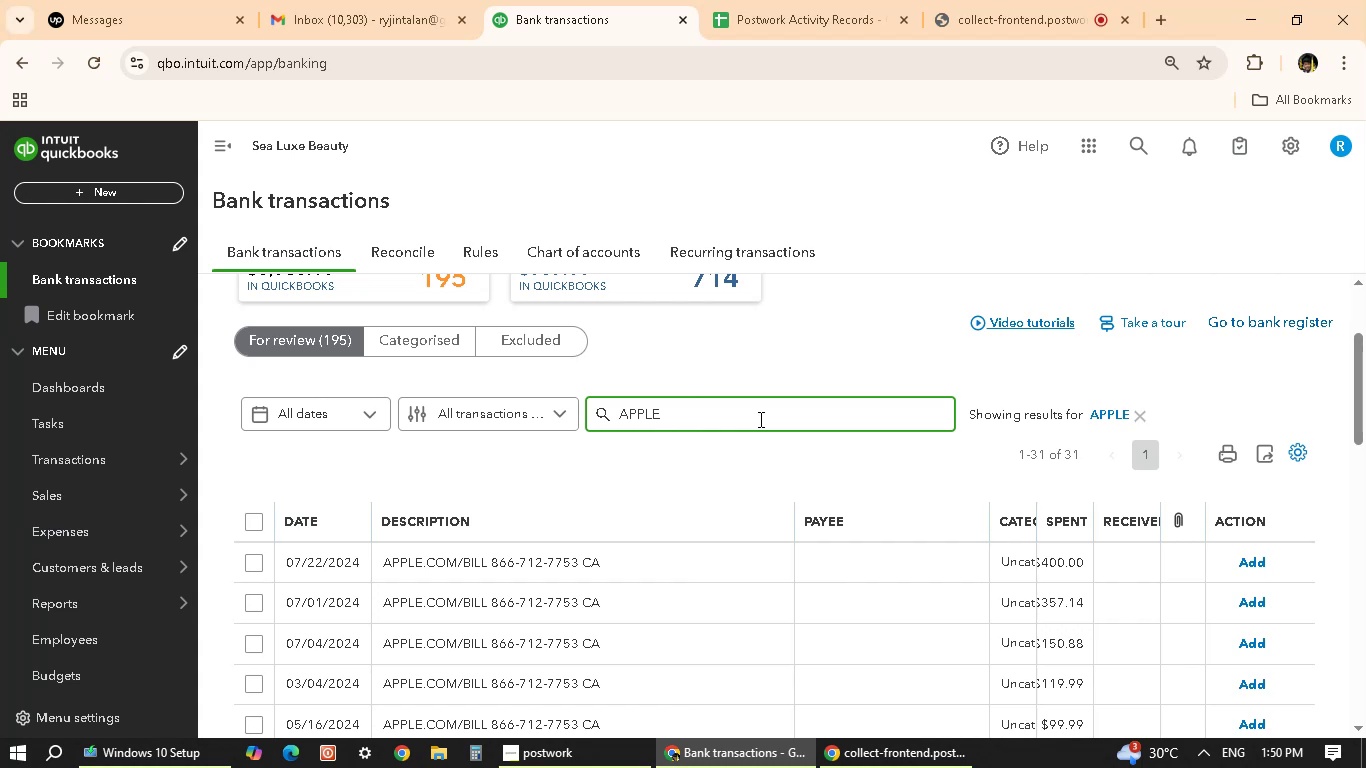 
scroll: coordinate [648, 553], scroll_direction: down, amount: 17.0
 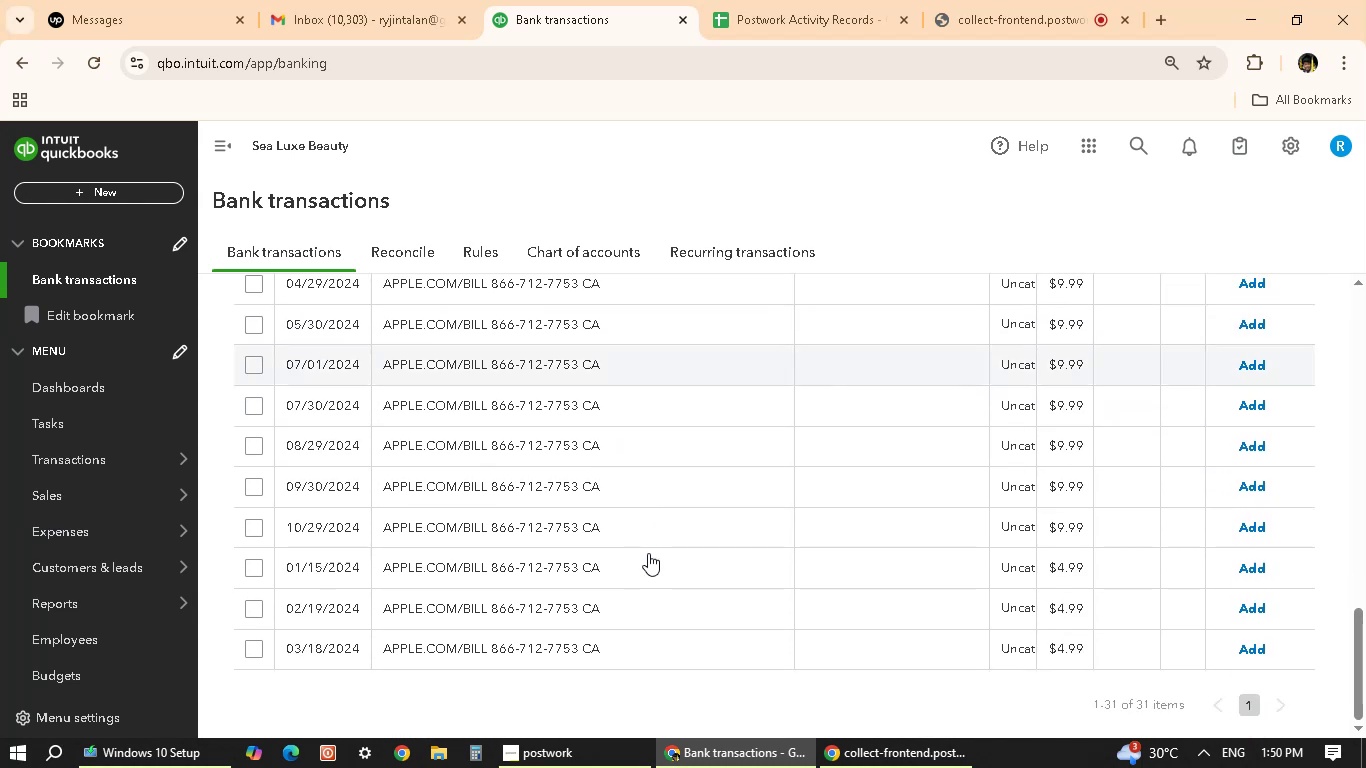 
scroll: coordinate [620, 462], scroll_direction: up, amount: 14.0
 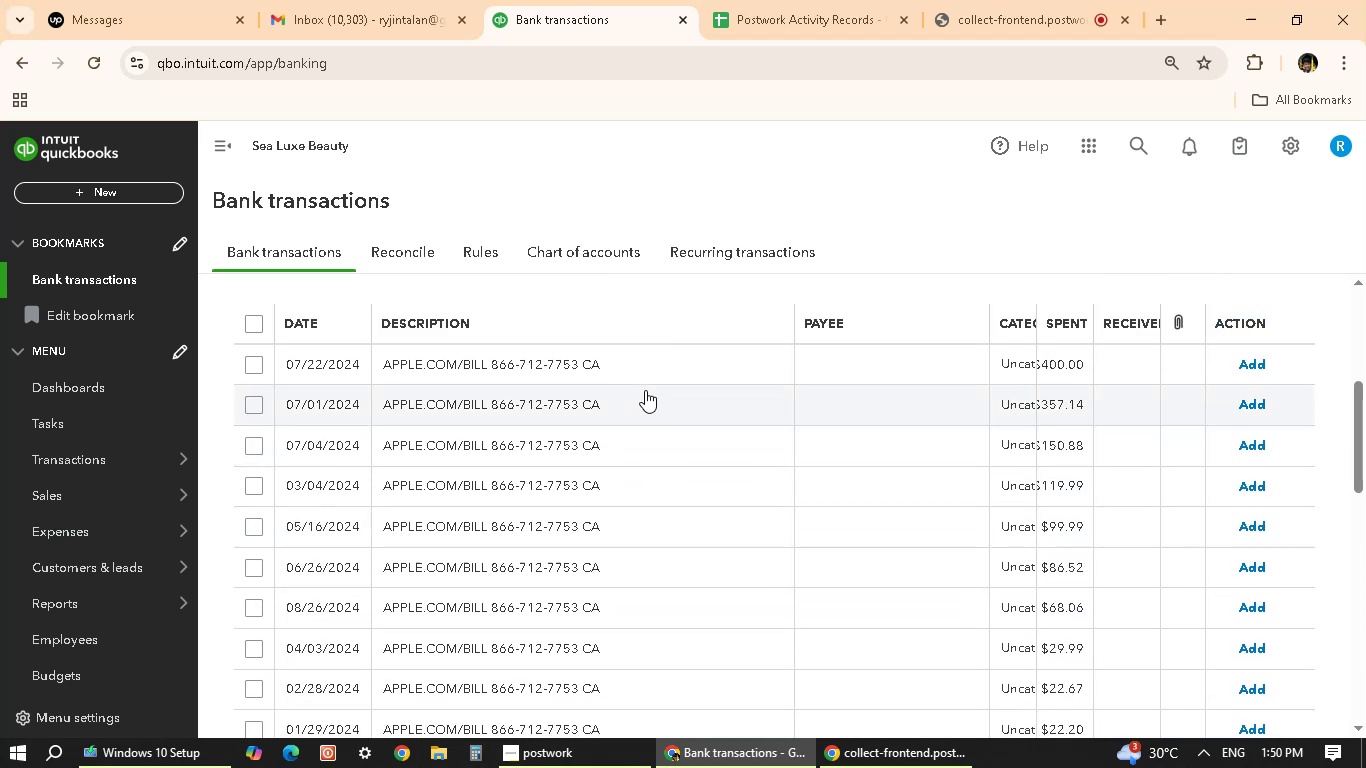 
left_click([664, 358])
 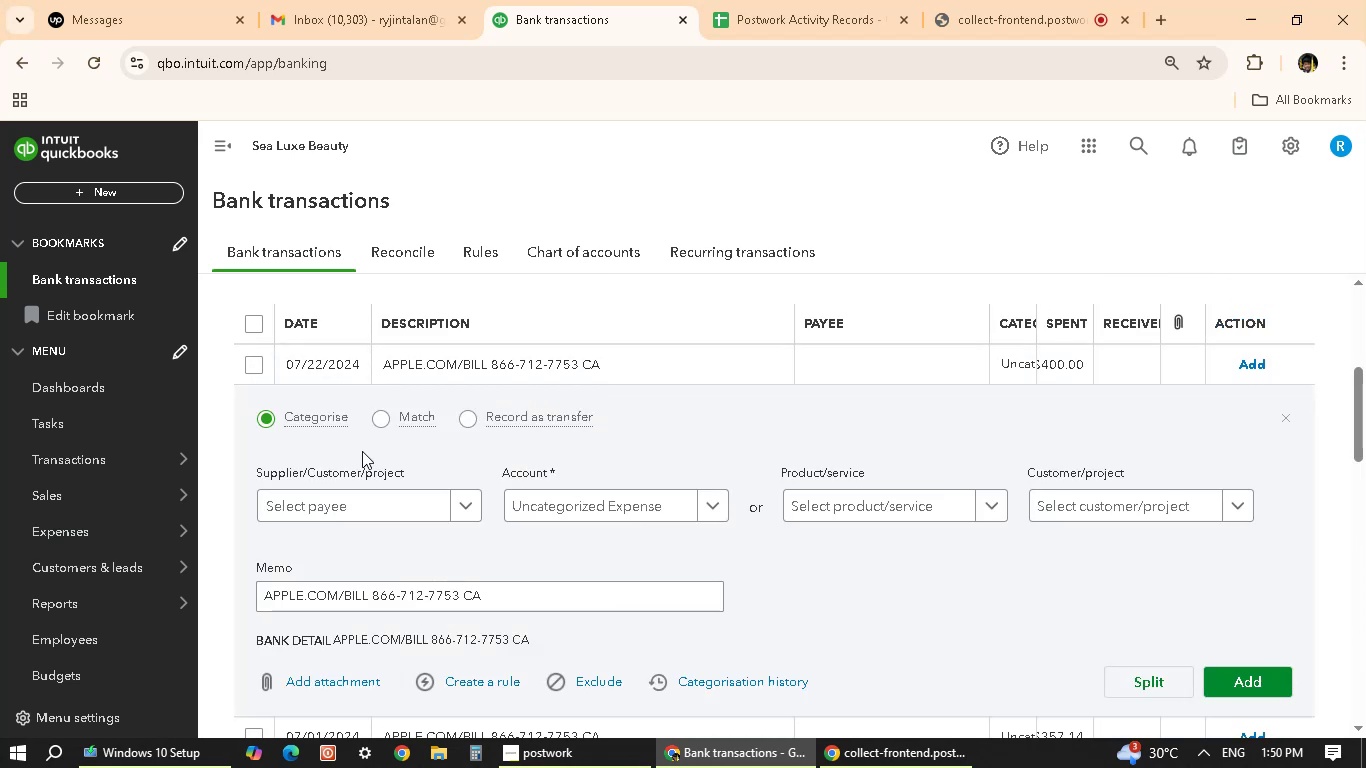 
left_click([452, 509])
 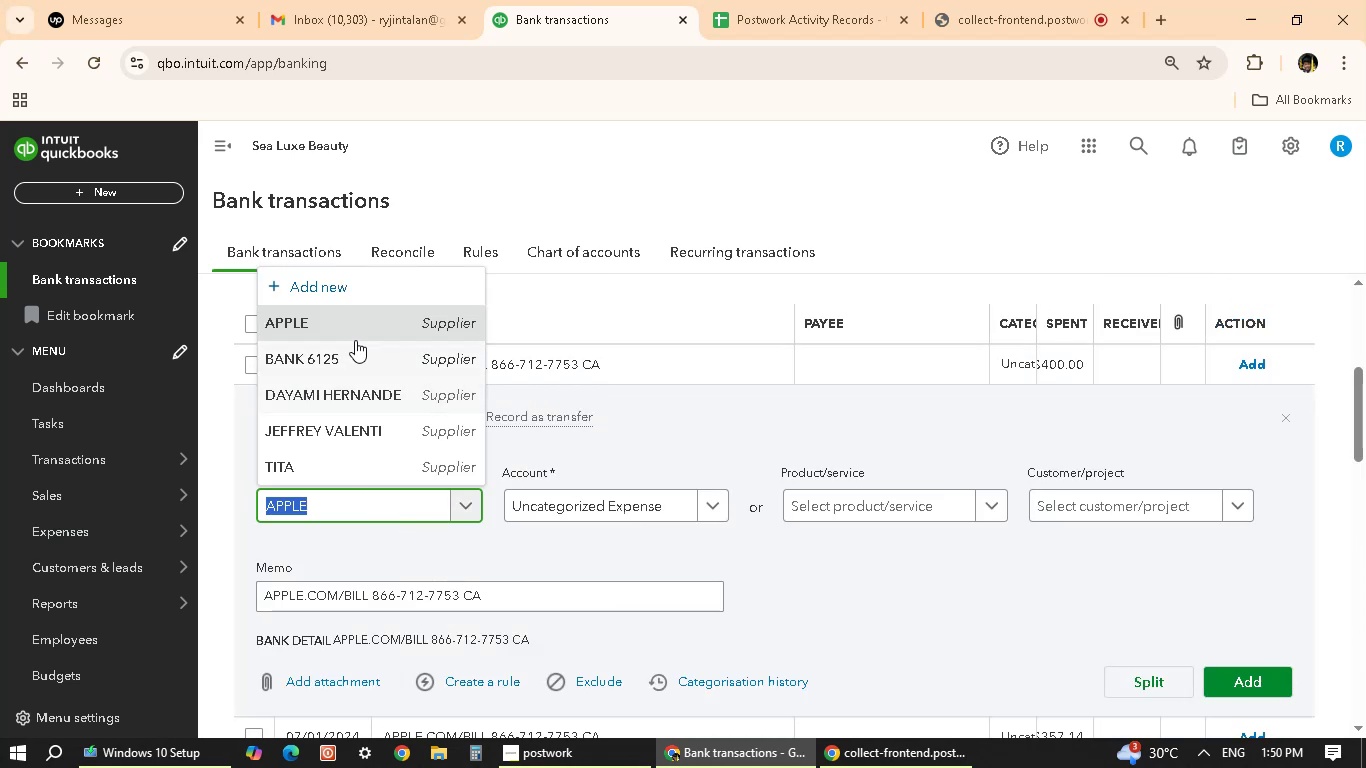 
left_click([362, 329])
 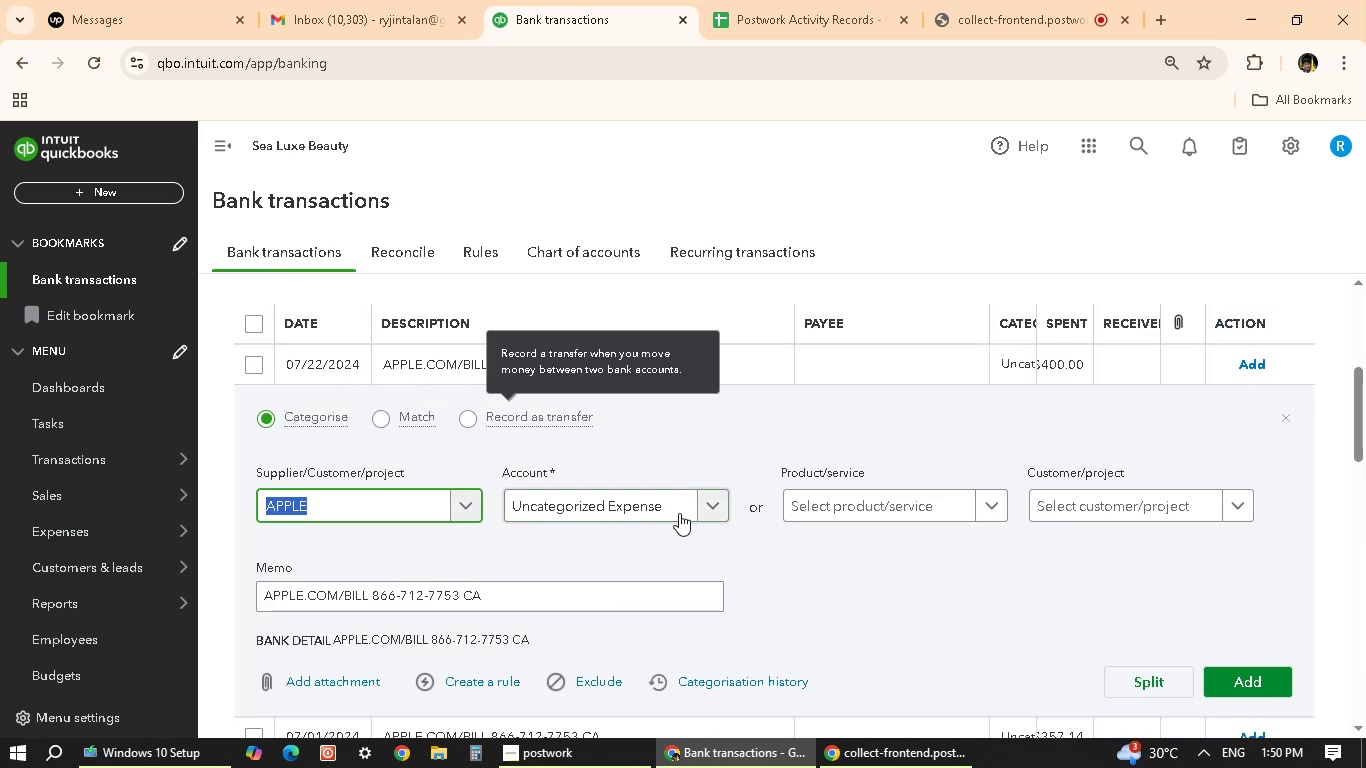 
left_click([682, 514])
 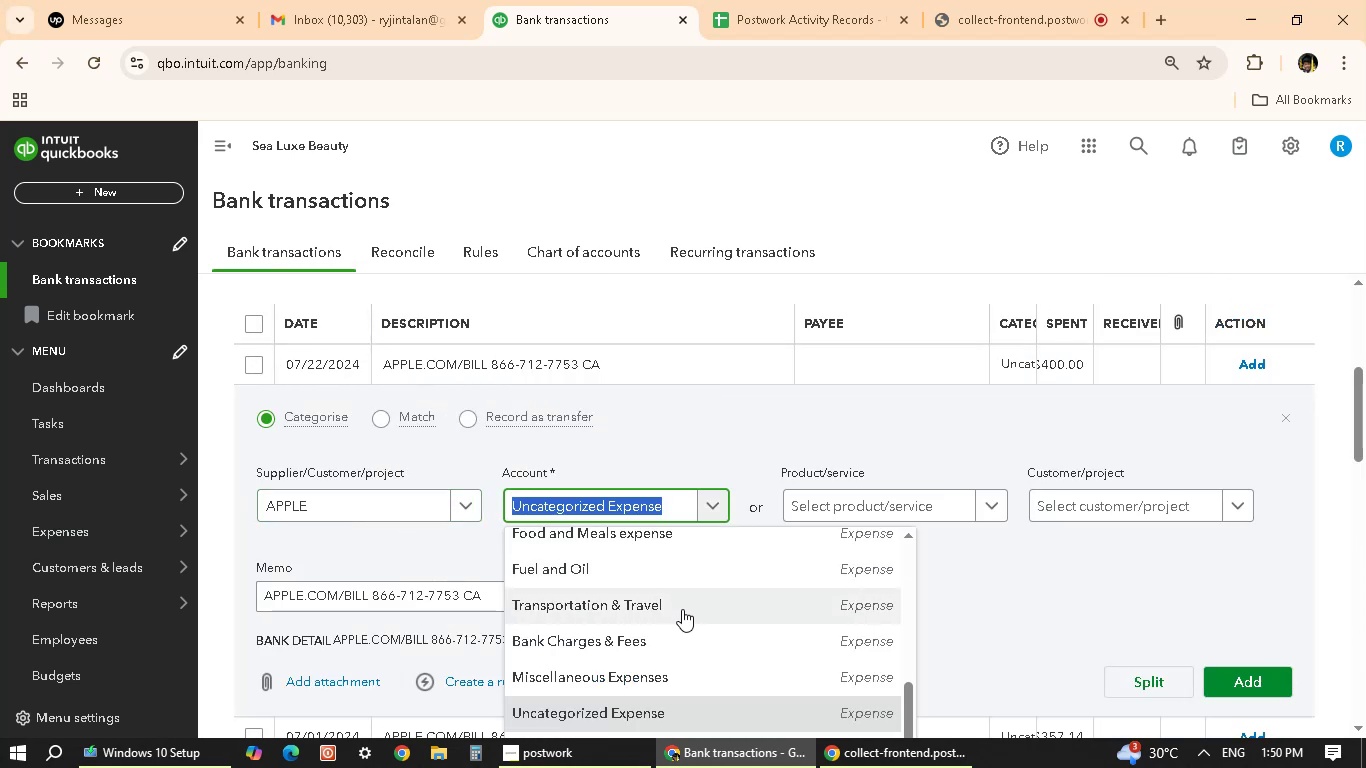 
scroll: coordinate [682, 609], scroll_direction: up, amount: 4.0
 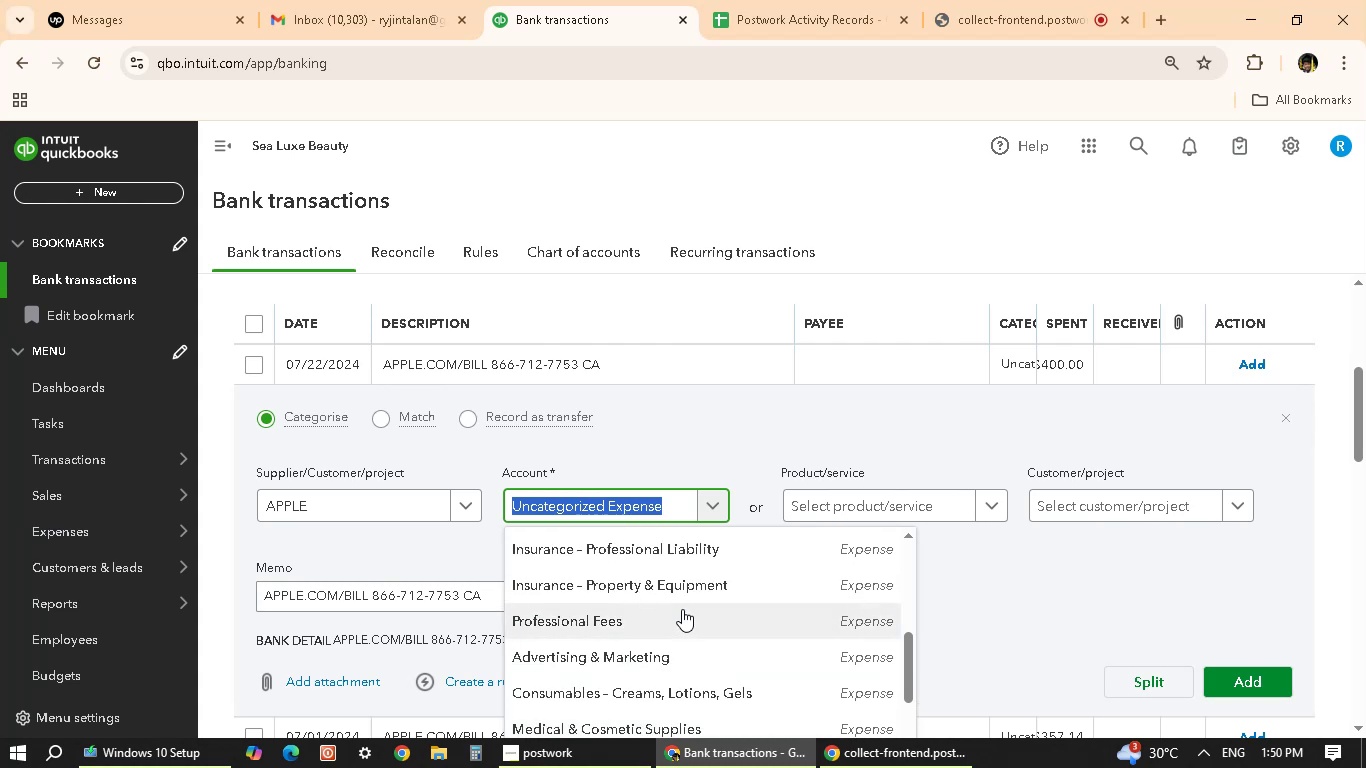 
type(COMM)
 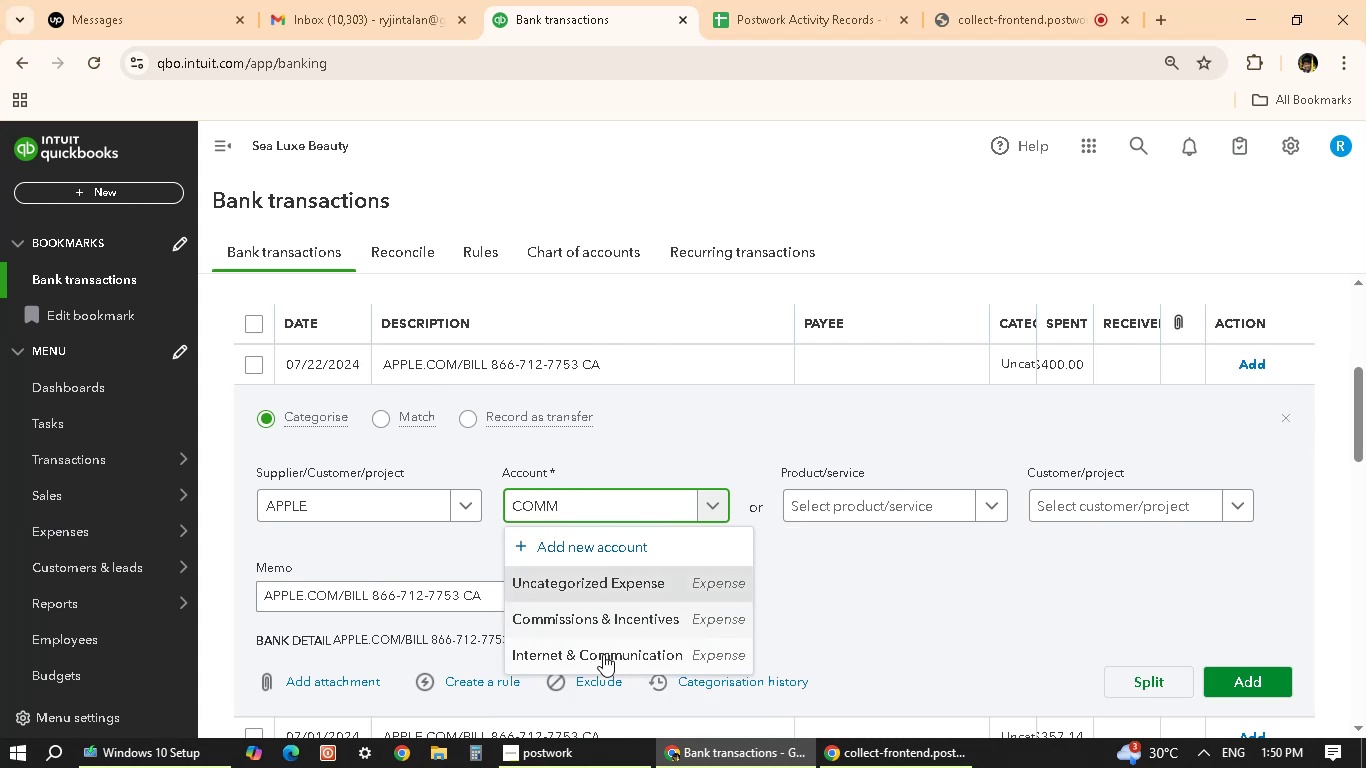 
left_click([601, 658])
 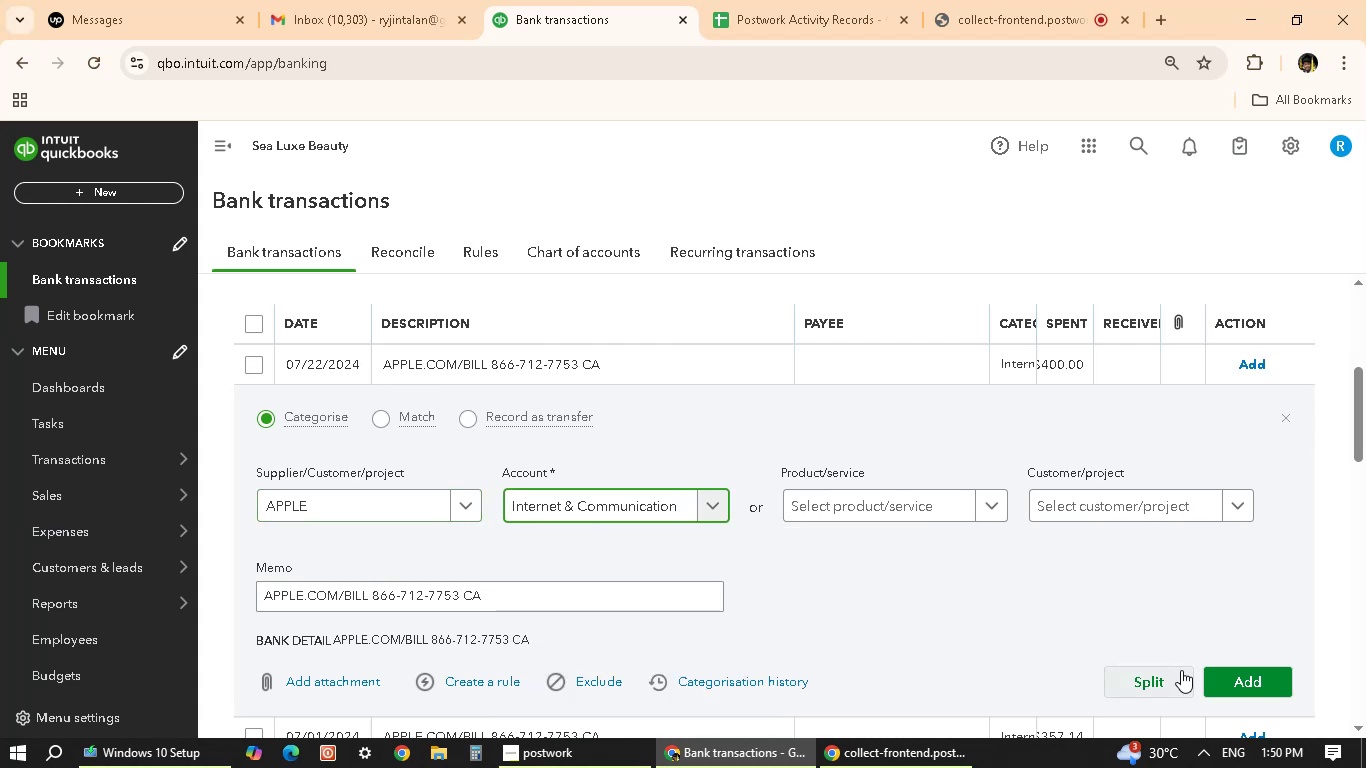 
left_click([1233, 679])
 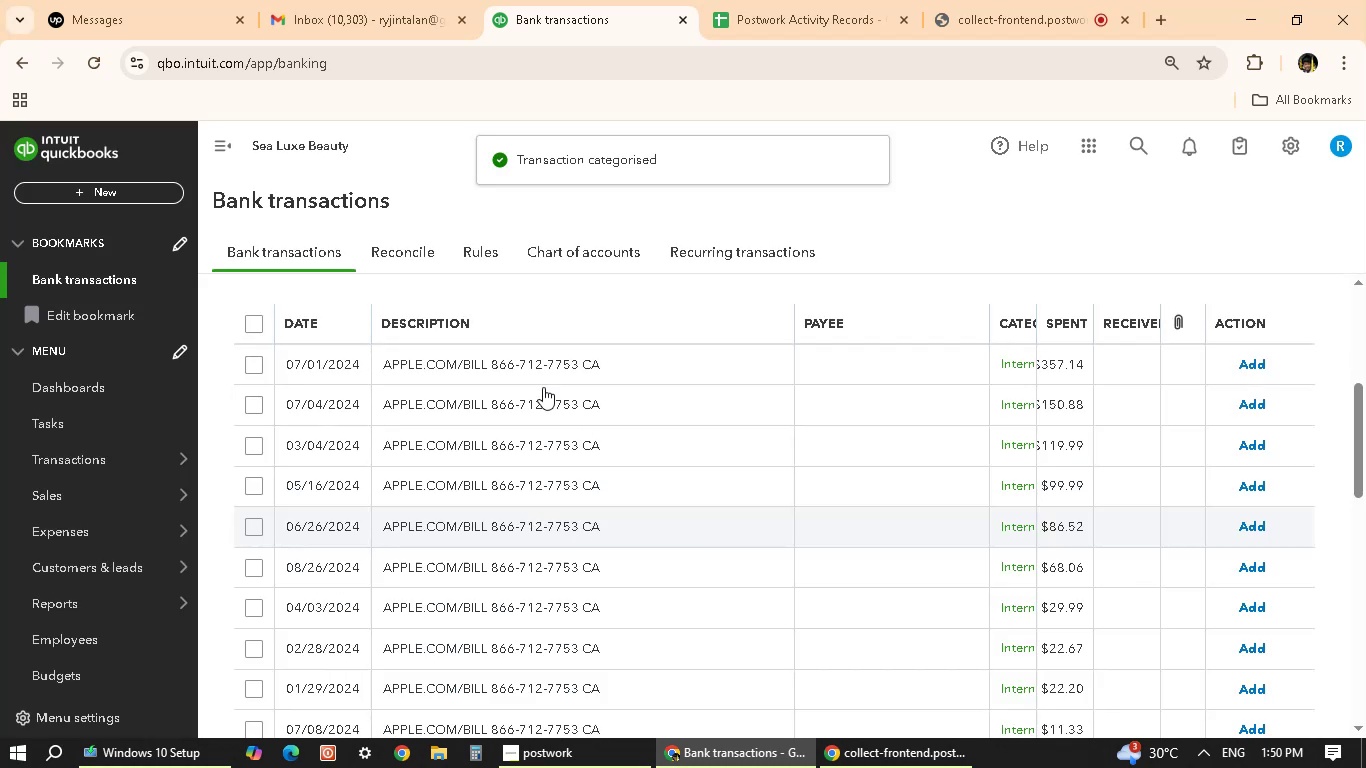 
wait(5.26)
 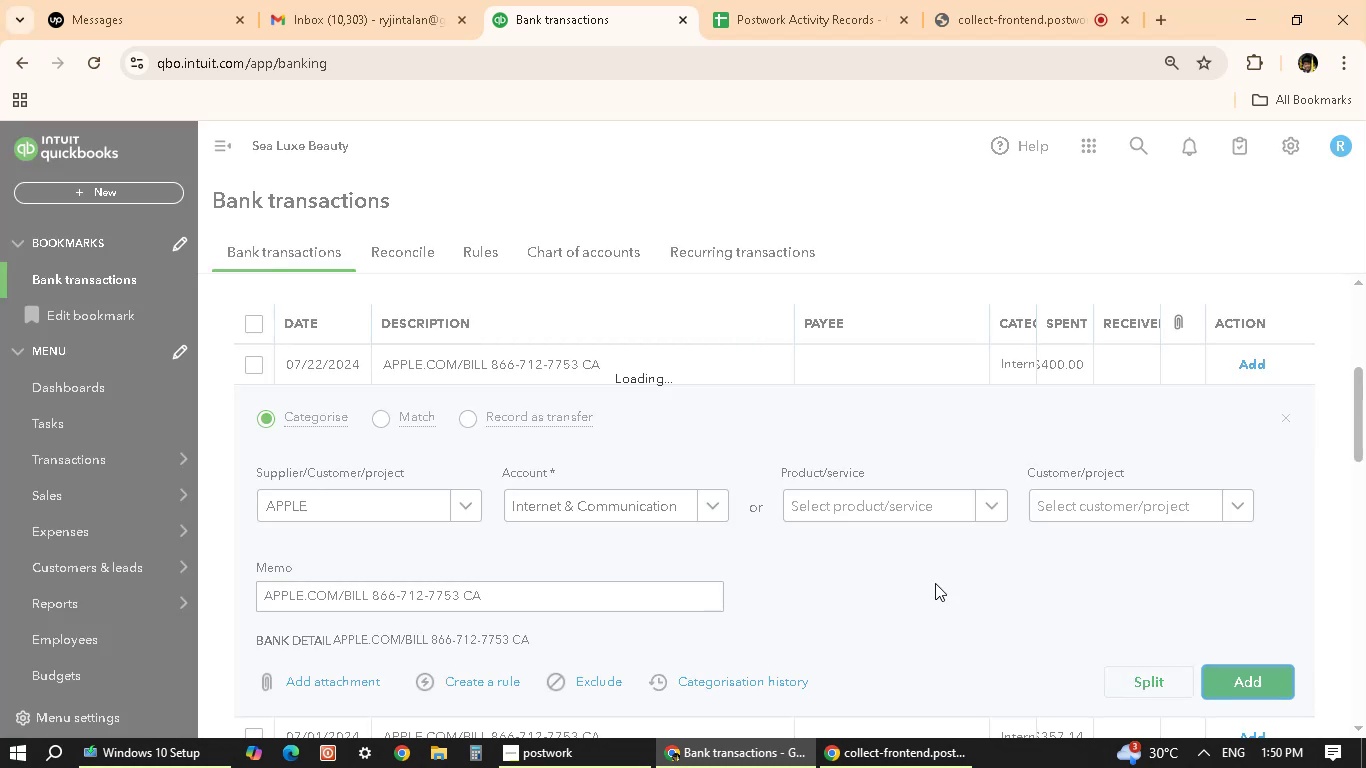 
left_click([502, 365])
 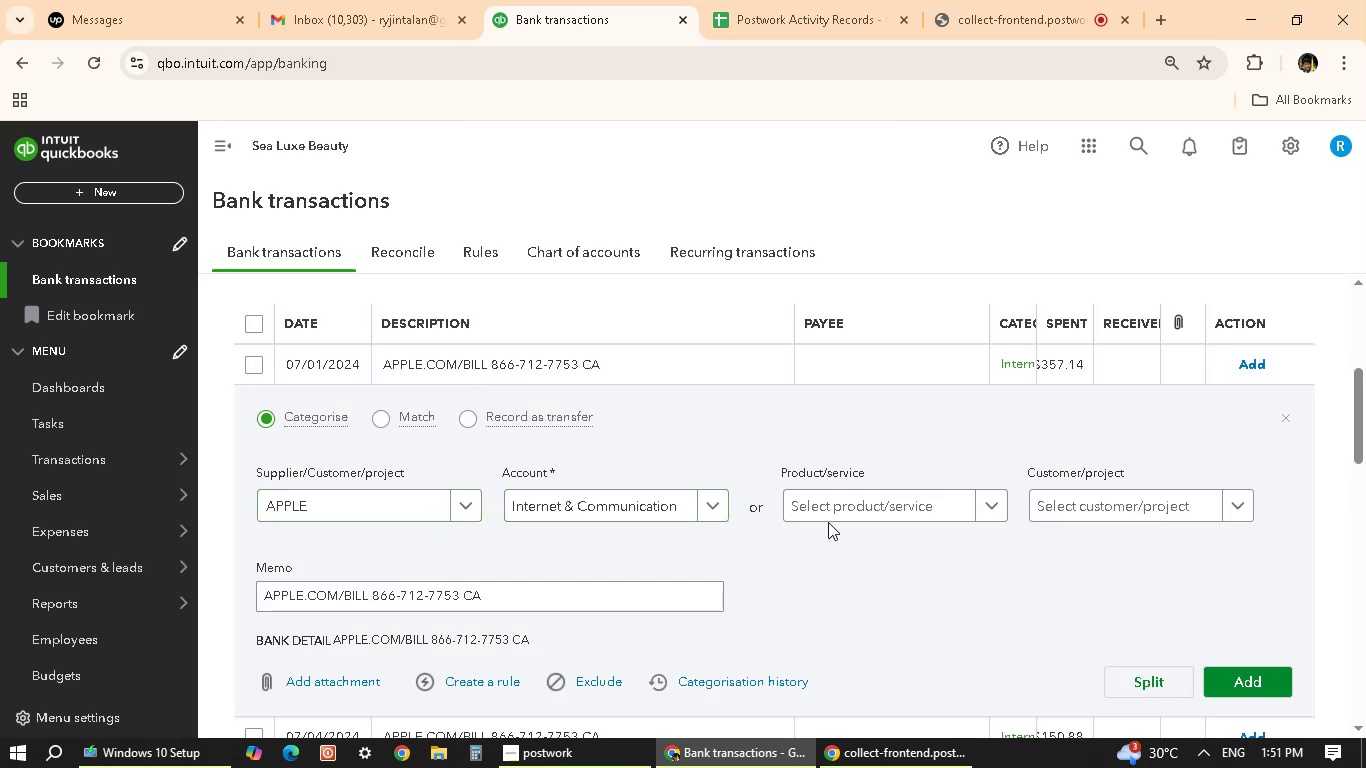 
wait(9.07)
 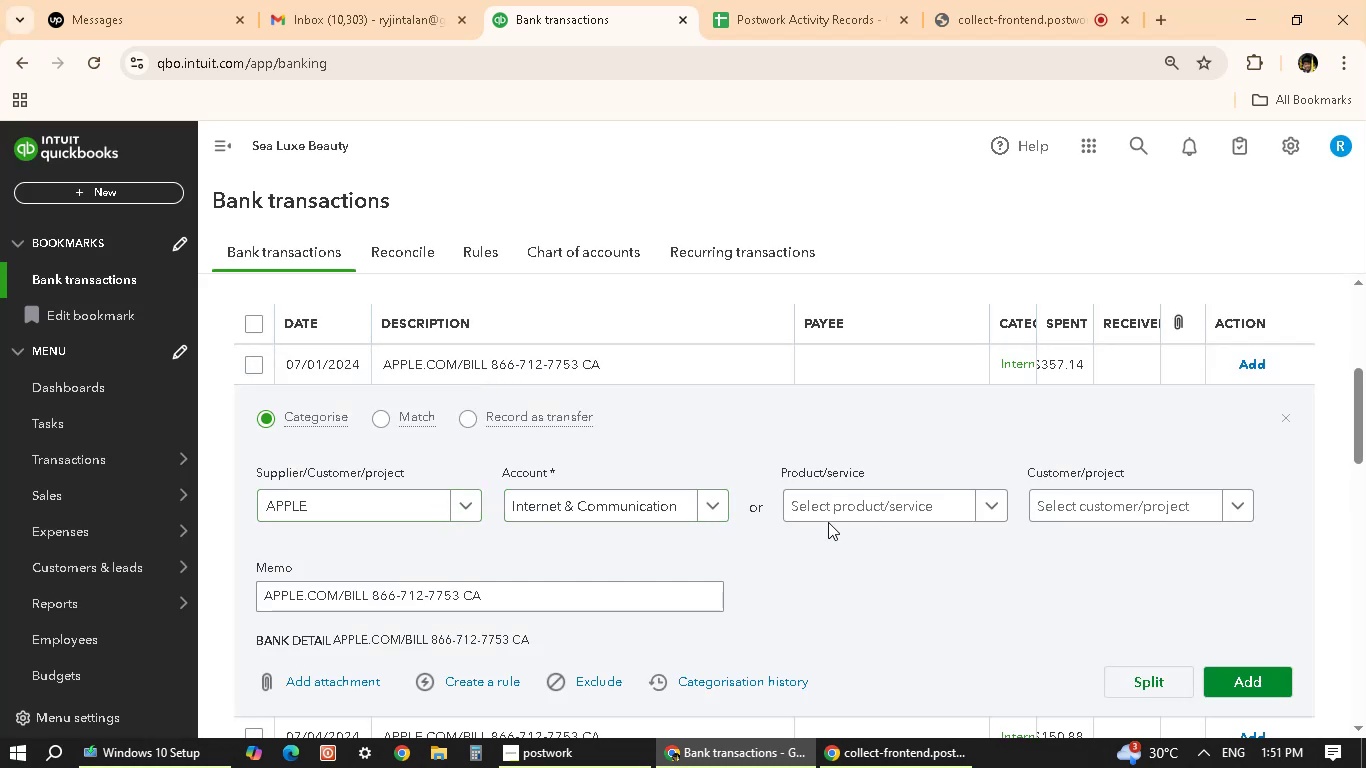 
left_click([1272, 690])
 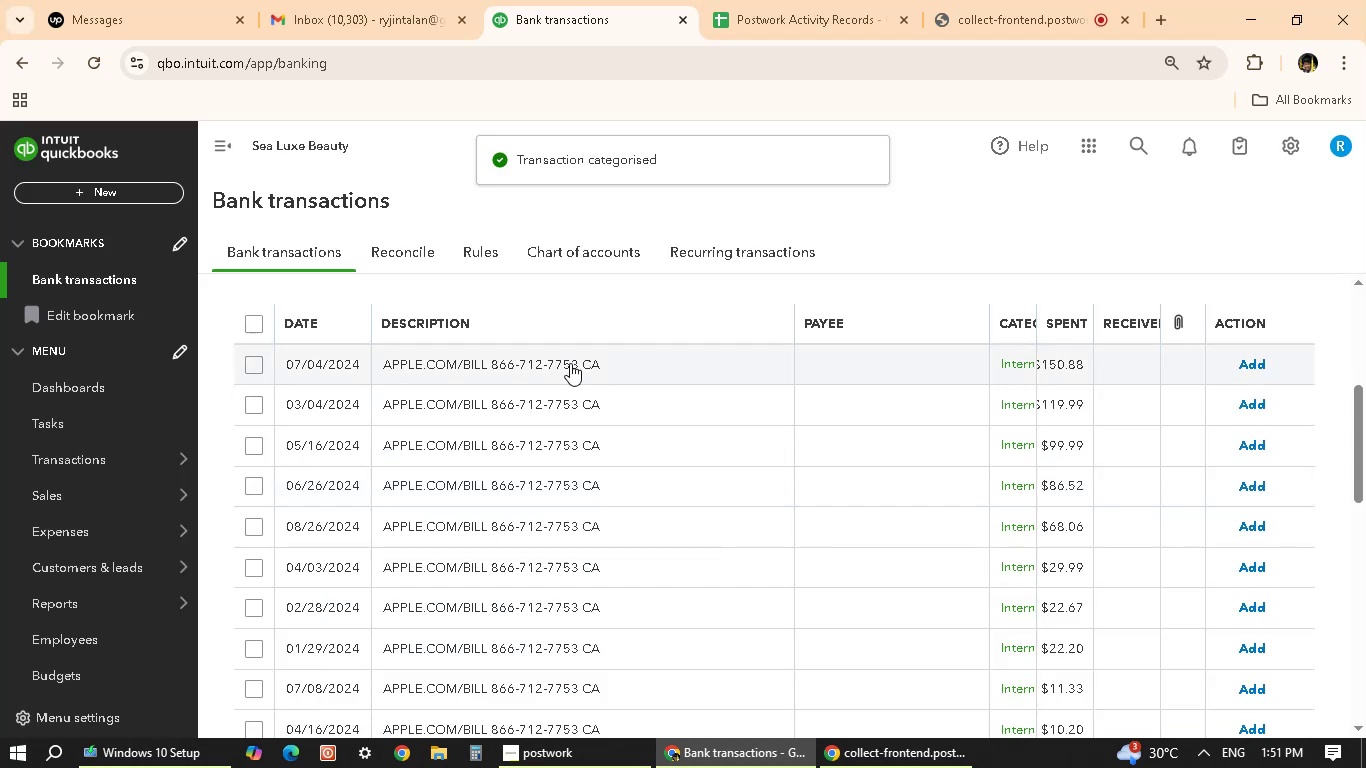 
left_click([570, 363])
 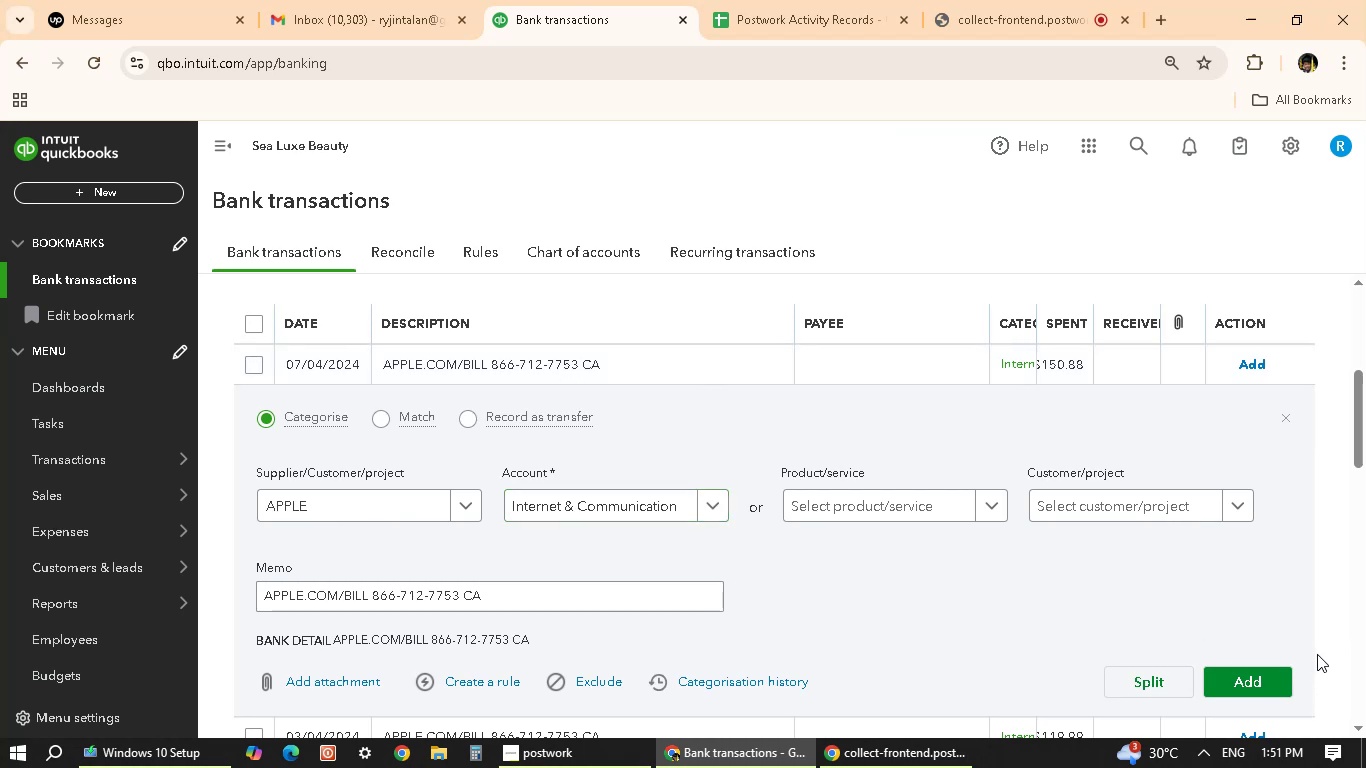 
wait(11.06)
 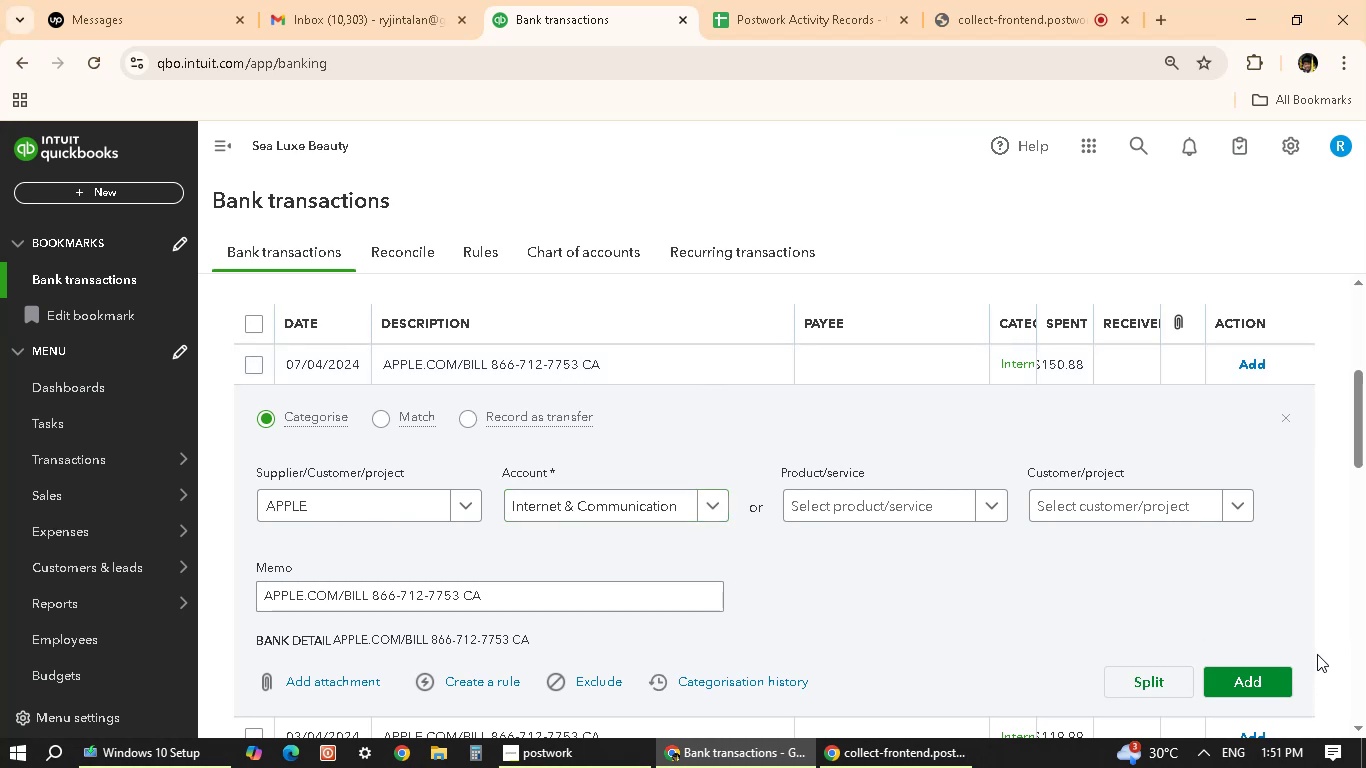 
left_click([1256, 677])
 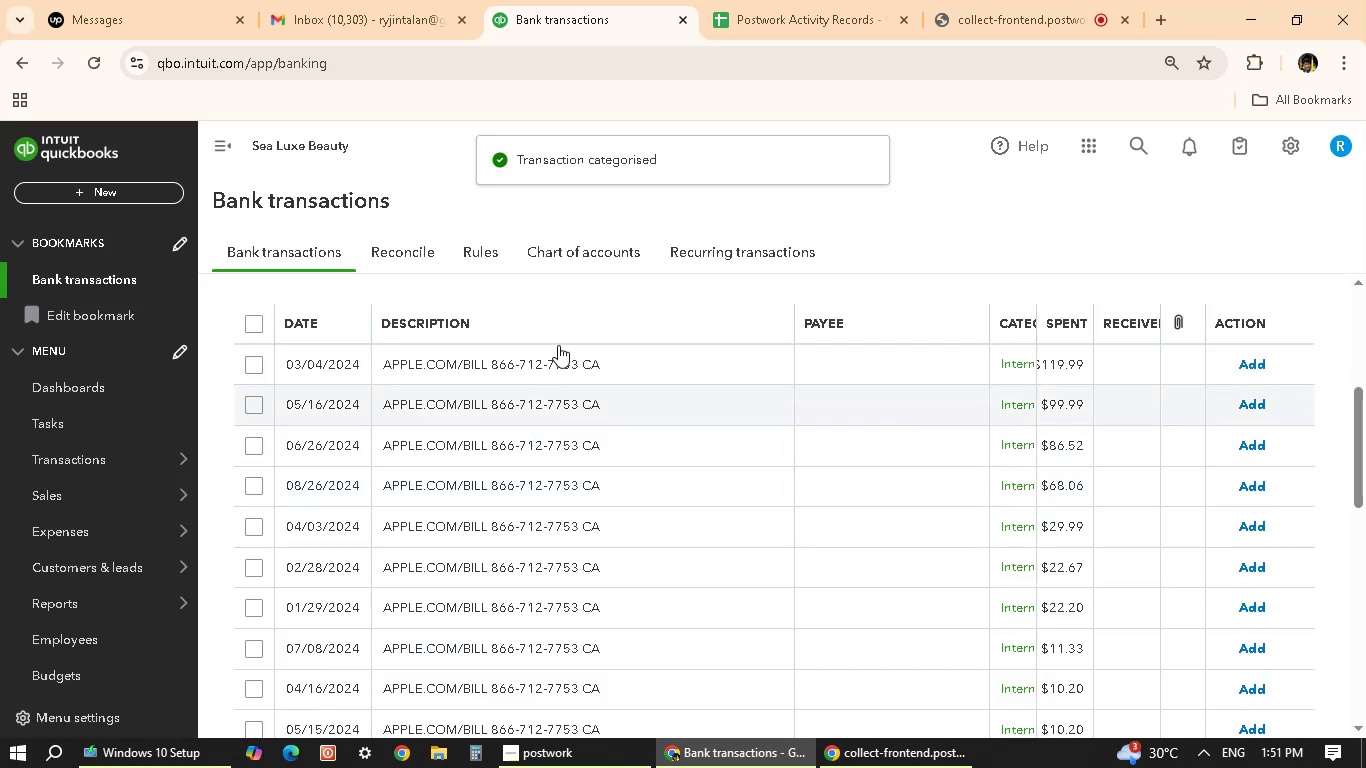 
left_click([554, 362])
 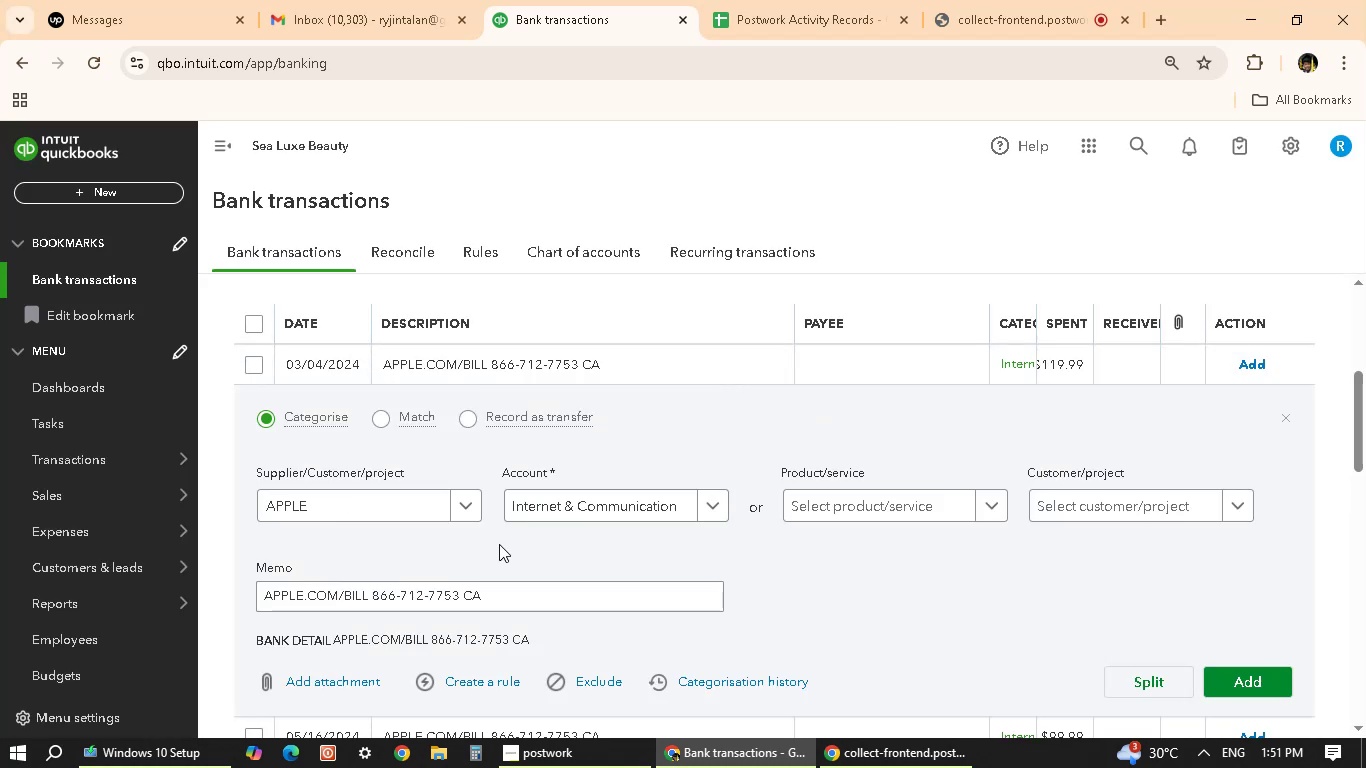 
wait(5.53)
 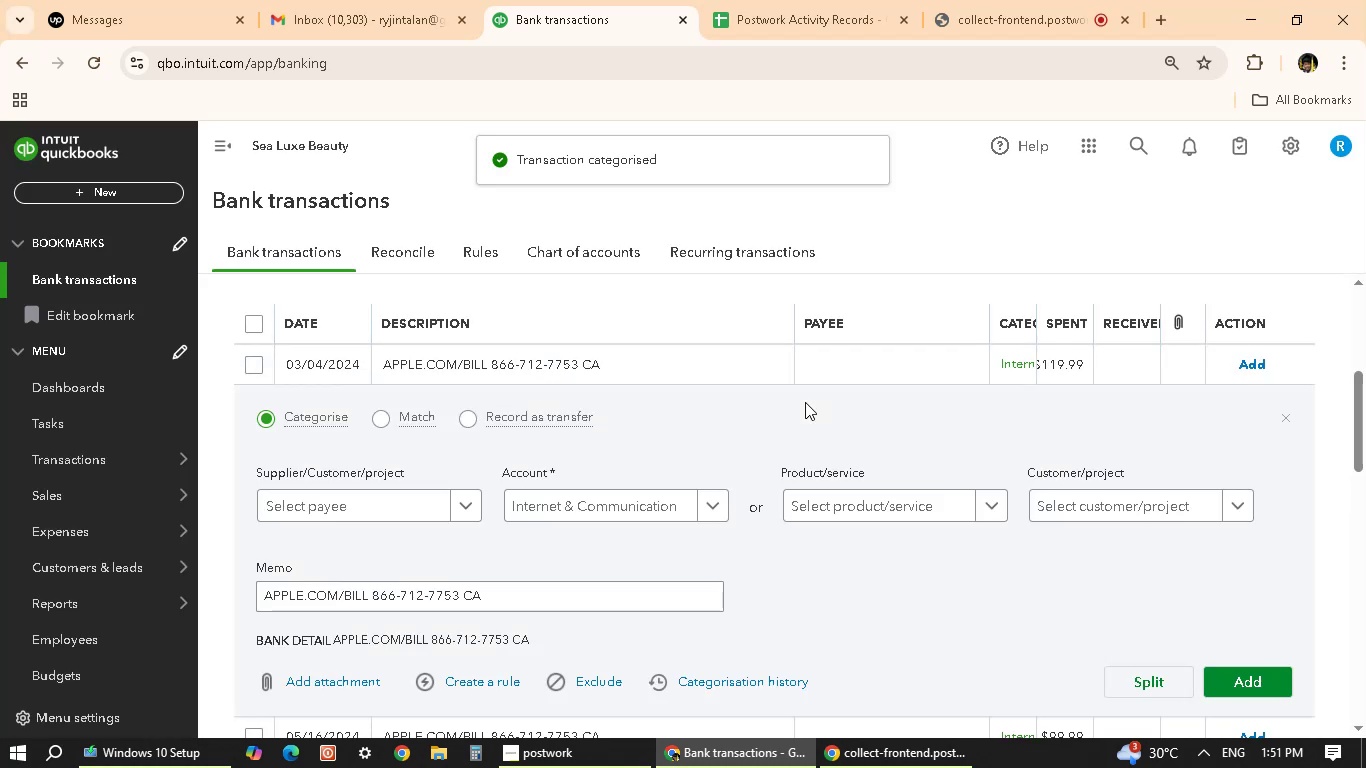 
left_click([1247, 680])
 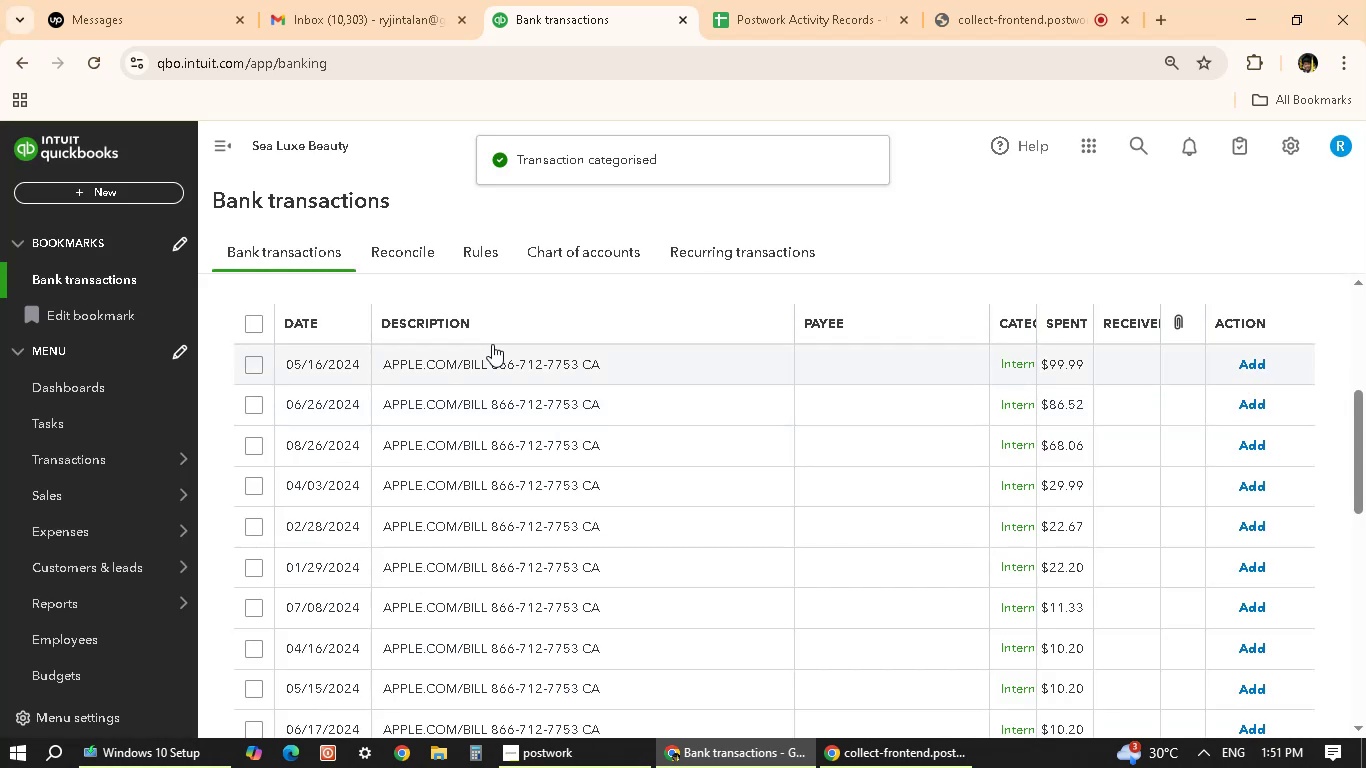 
left_click([485, 365])
 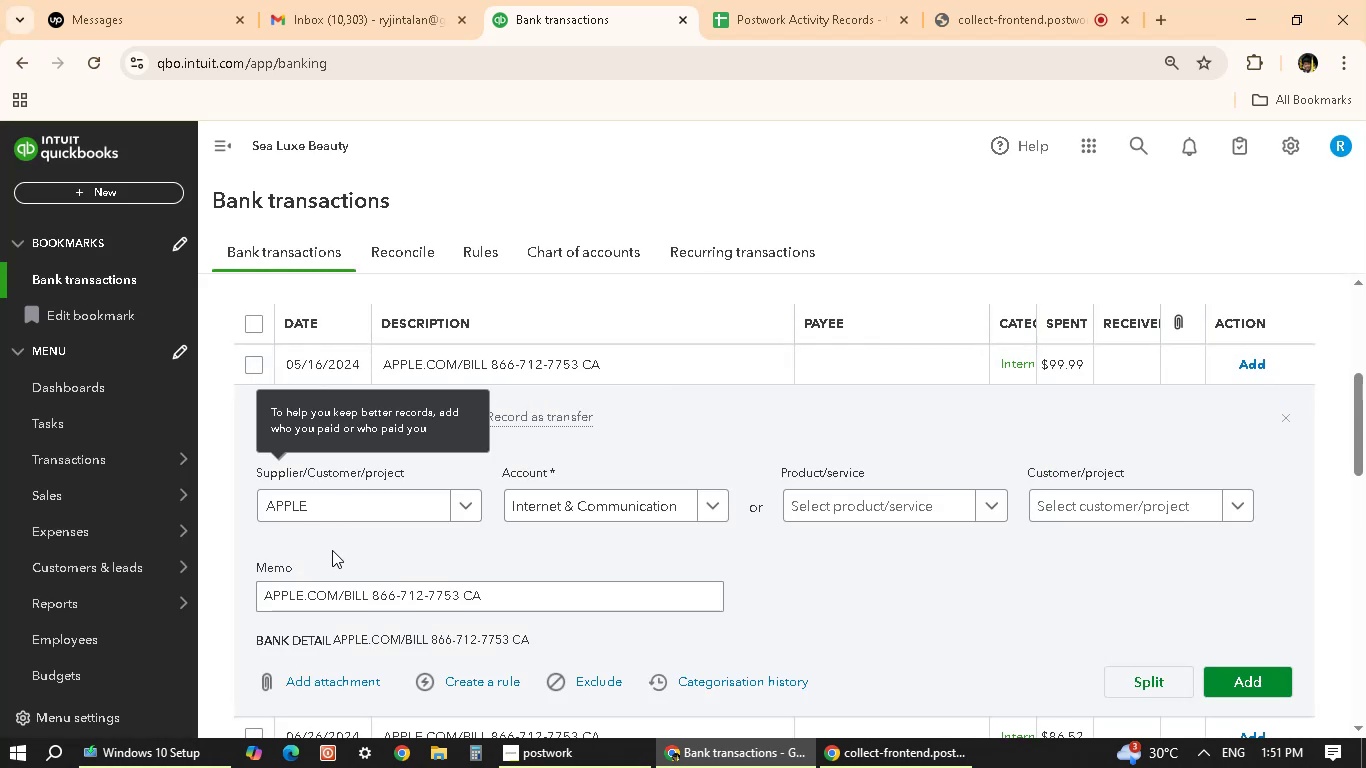 
left_click([1240, 698])
 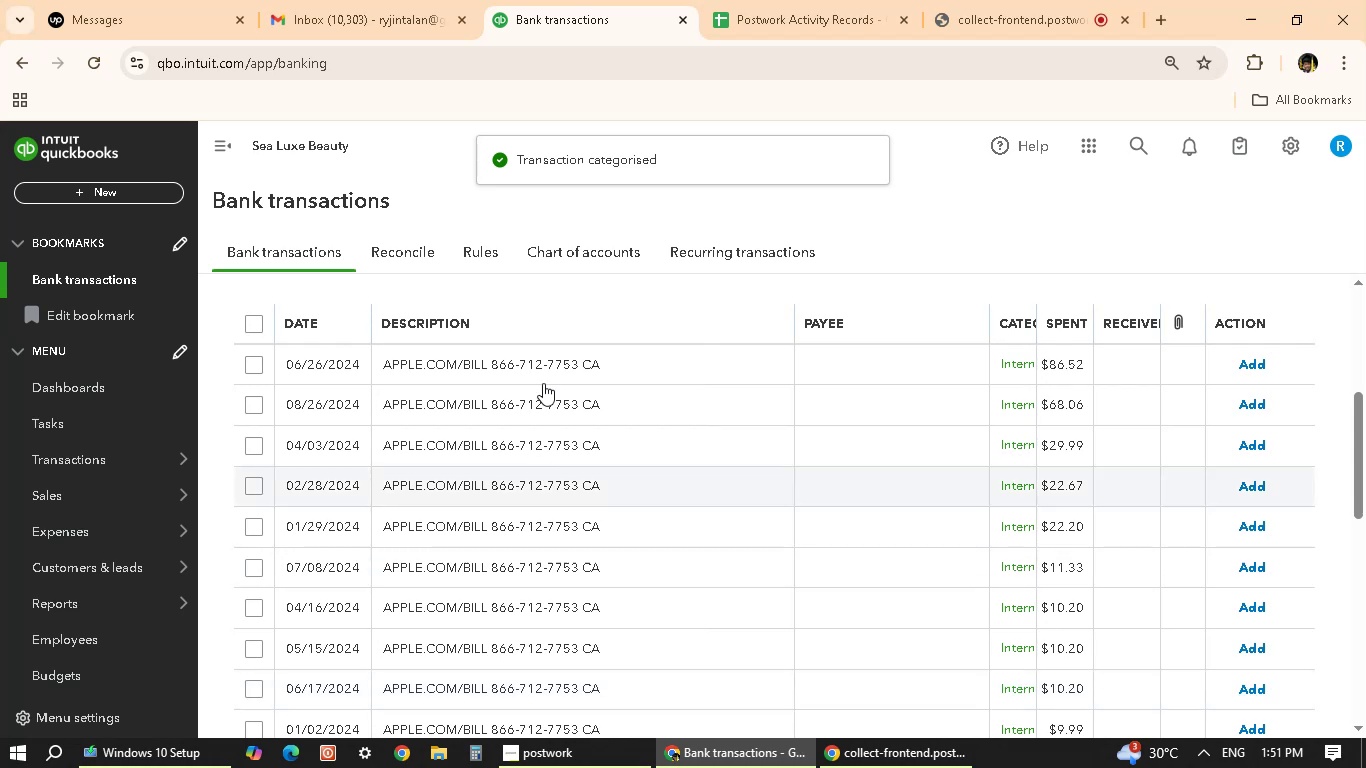 
wait(5.16)
 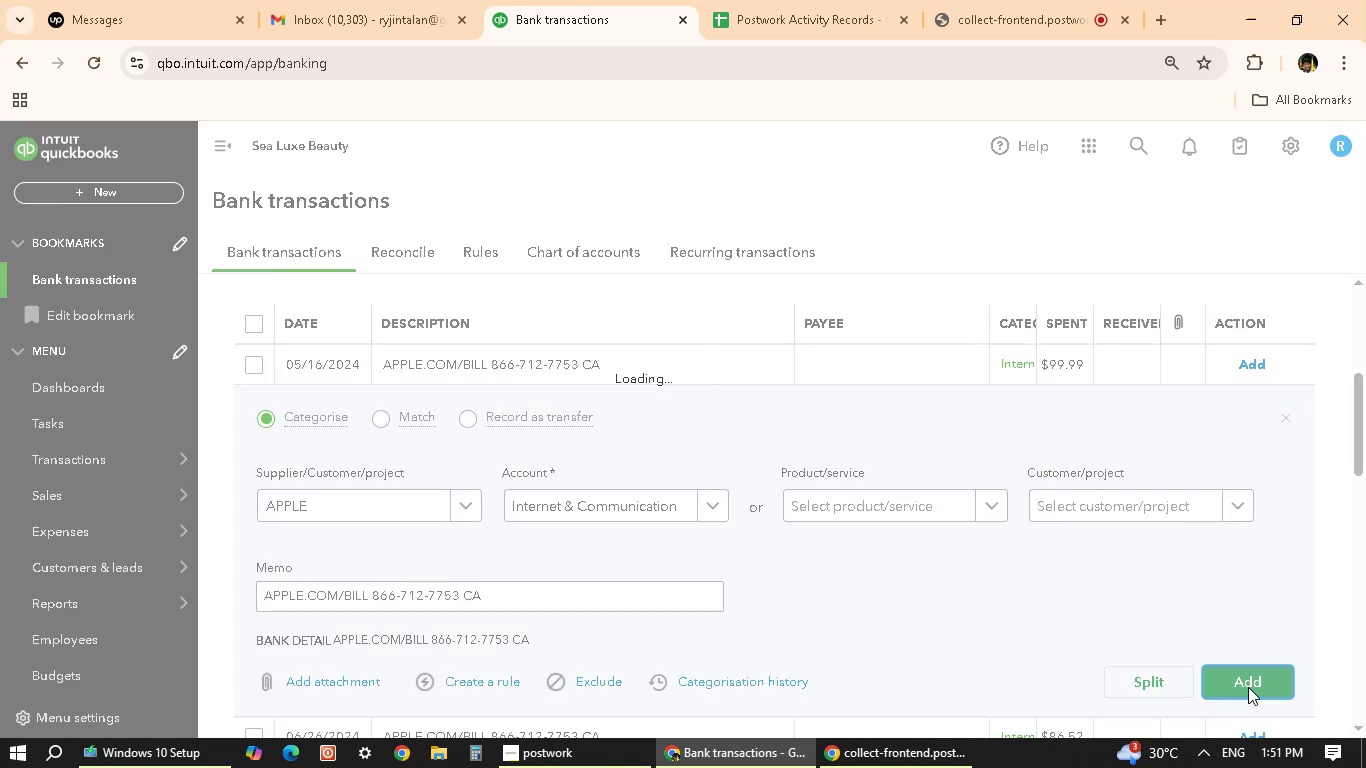 
left_click([511, 377])
 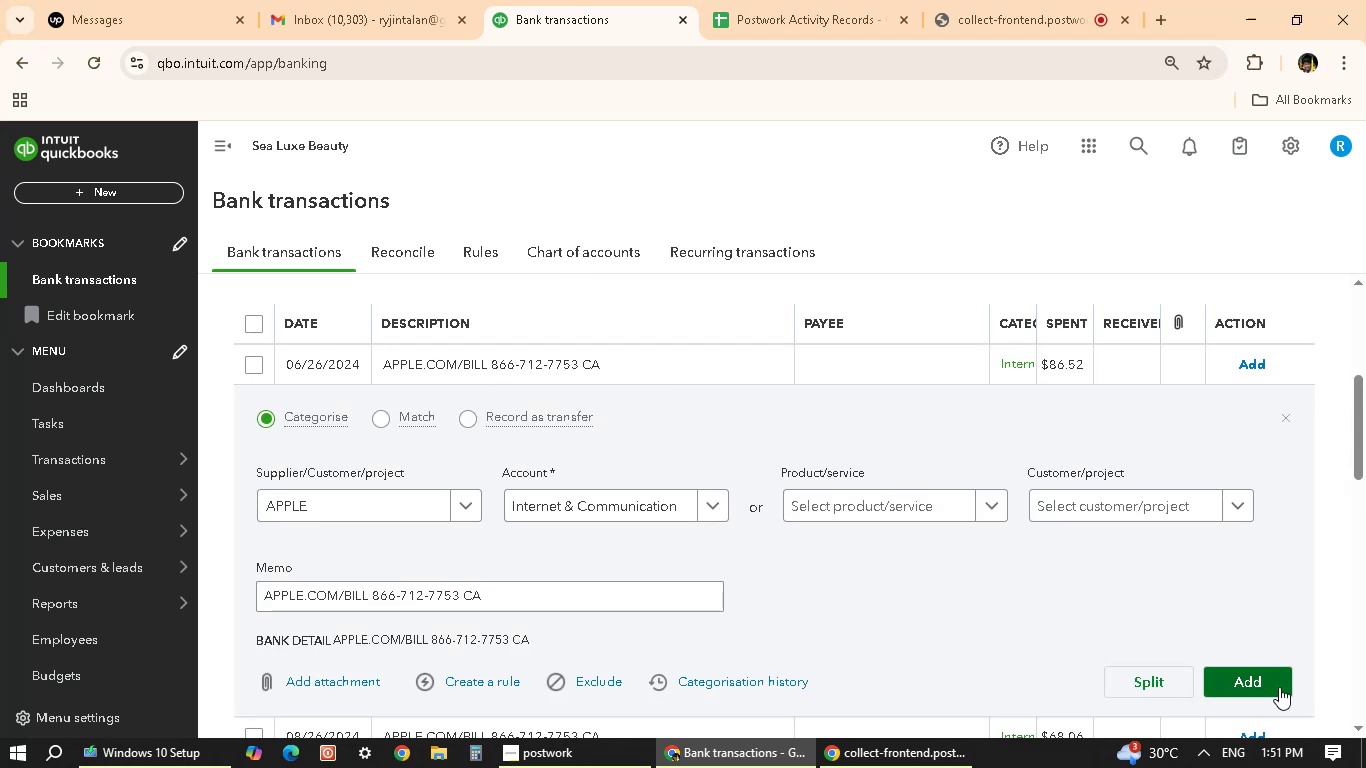 
wait(5.22)
 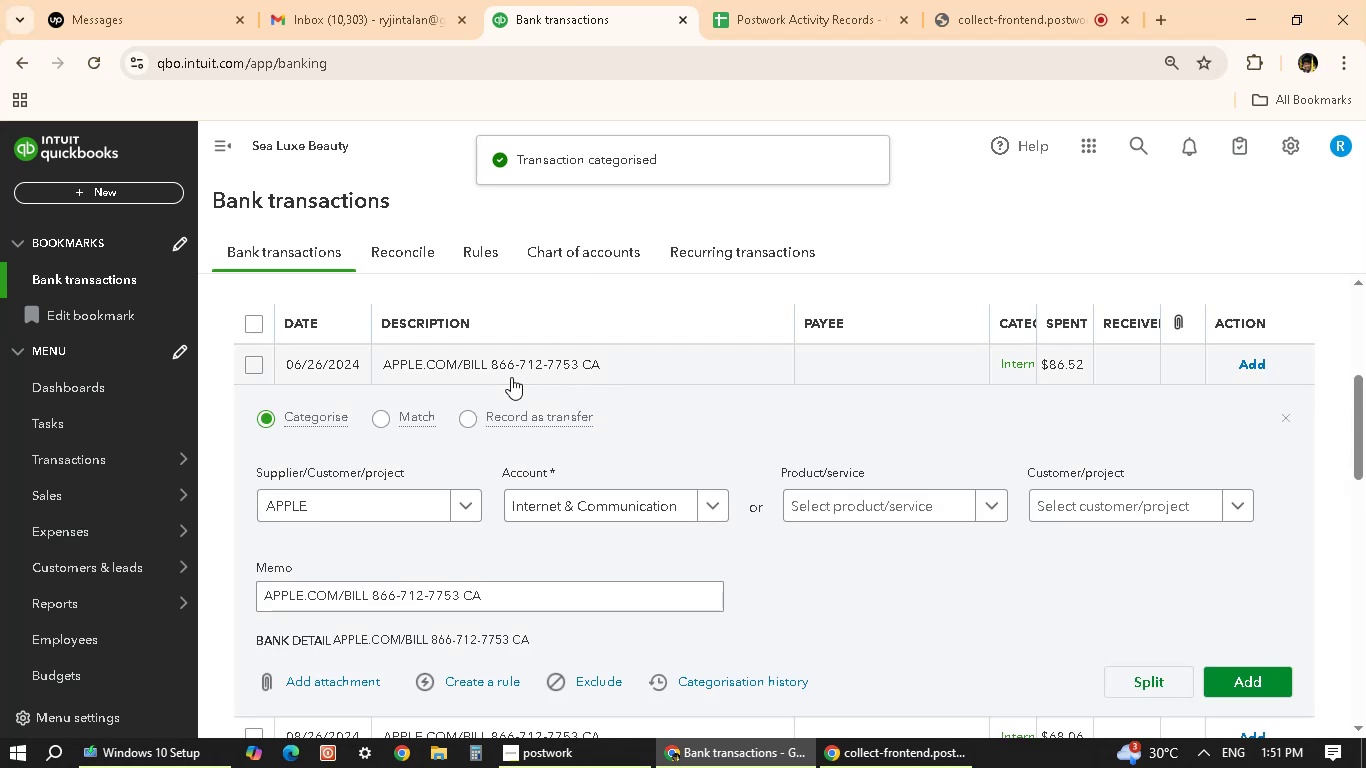 
left_click([1279, 687])
 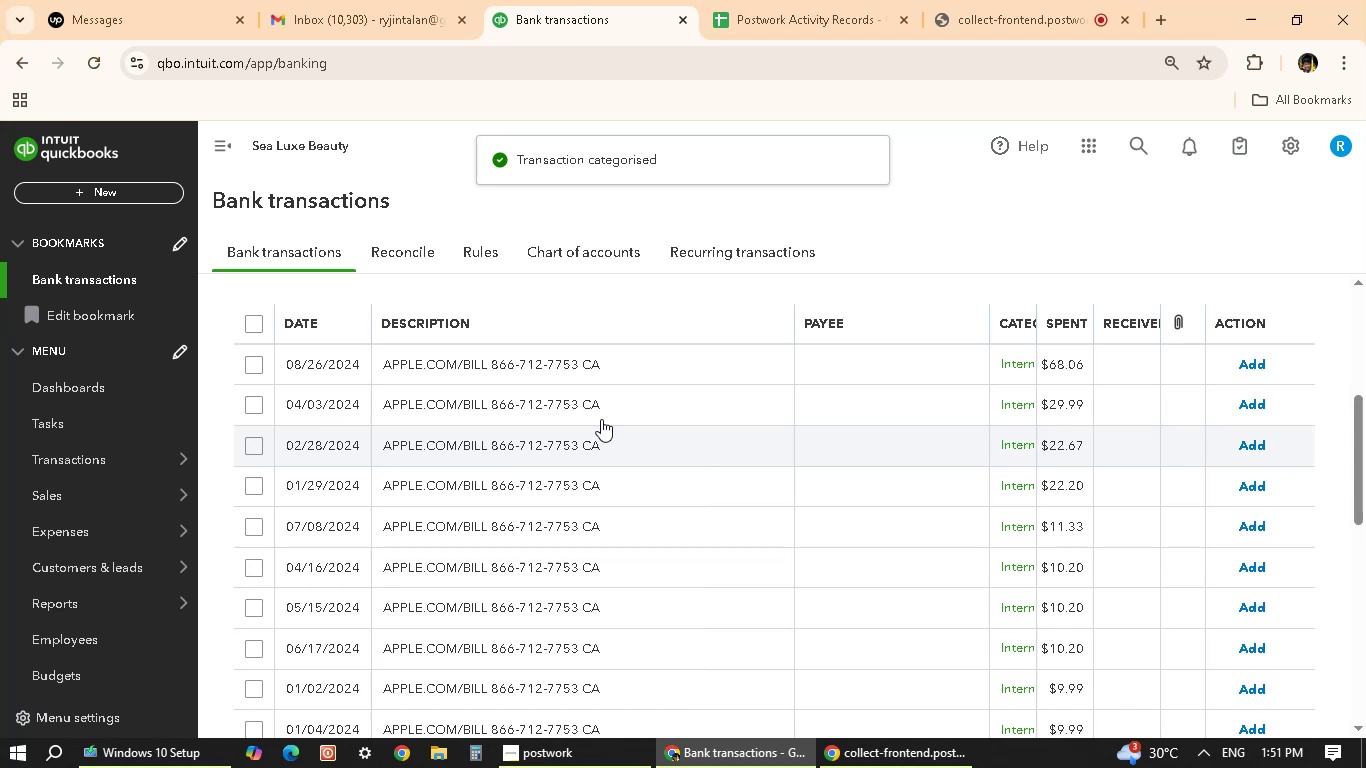 
left_click([636, 370])
 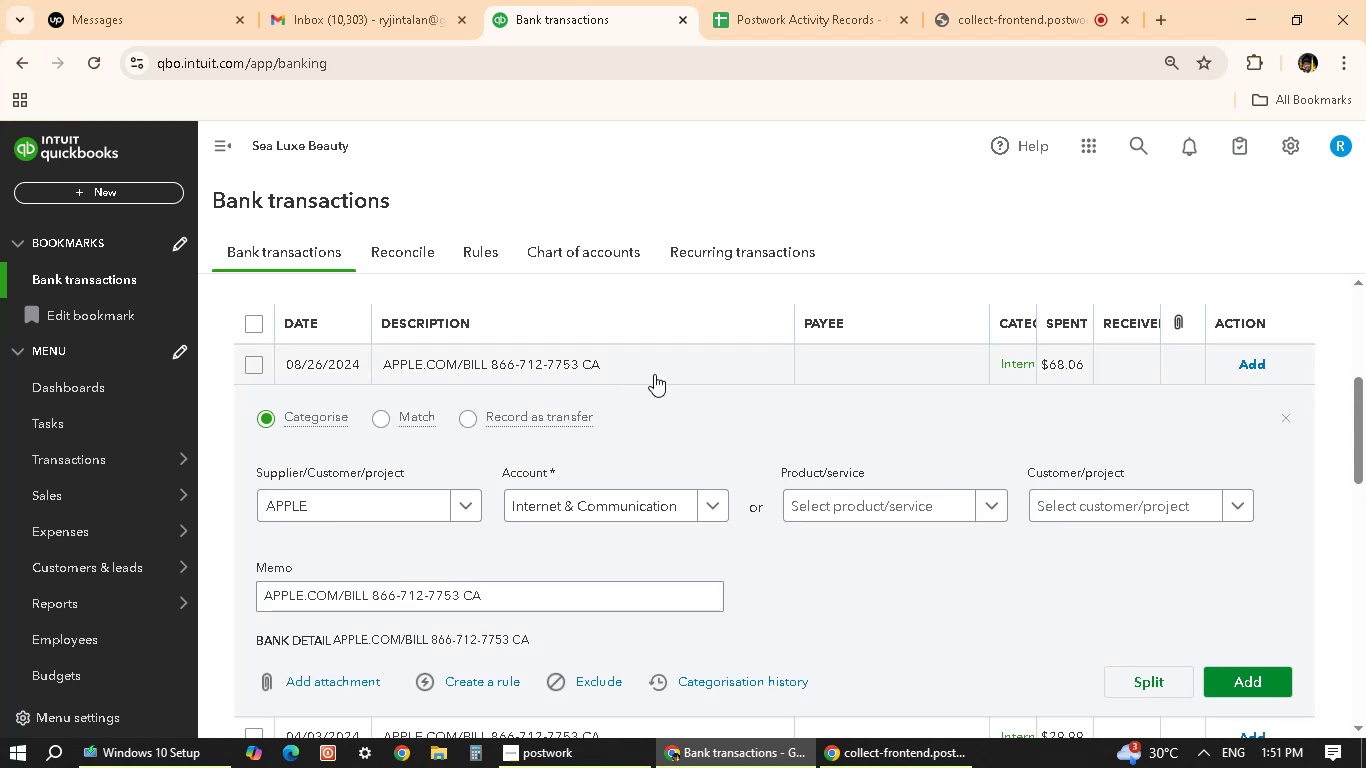 
wait(11.6)
 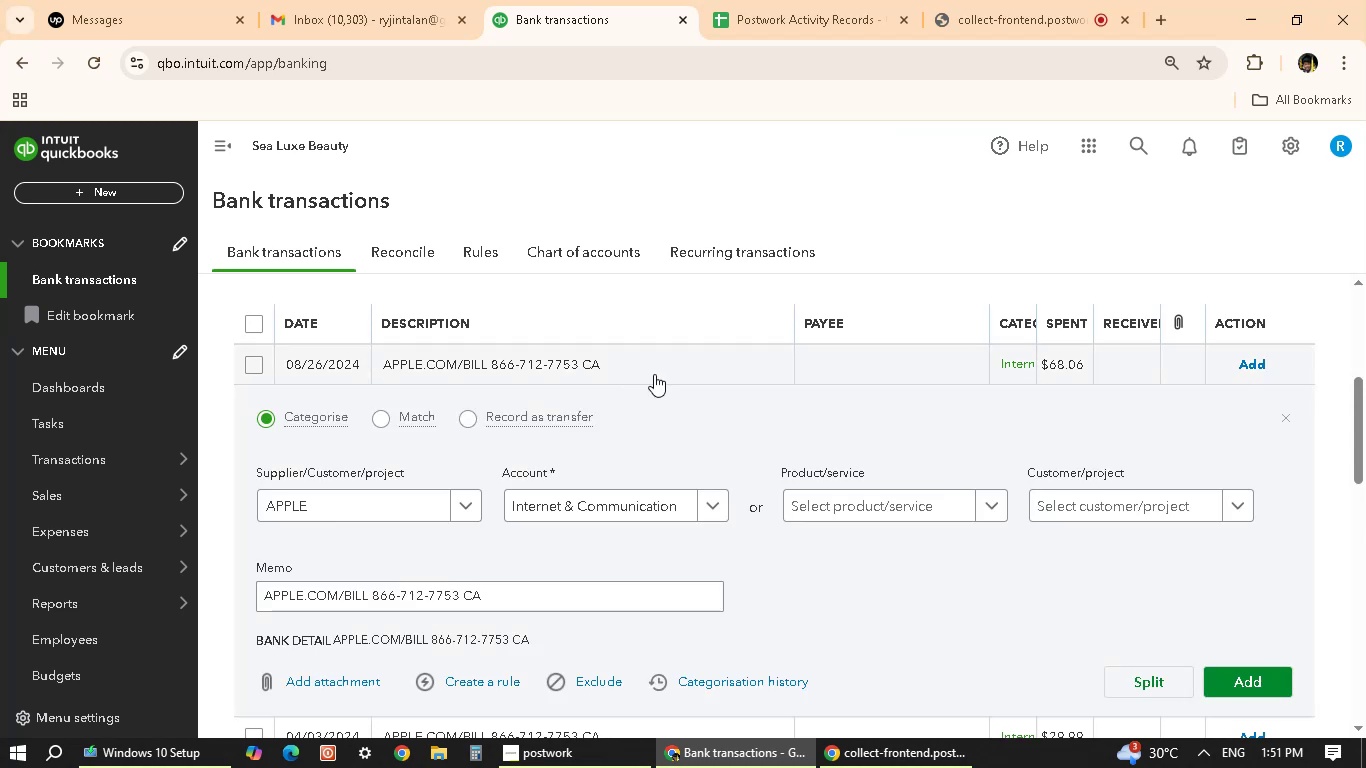 
left_click([1242, 680])
 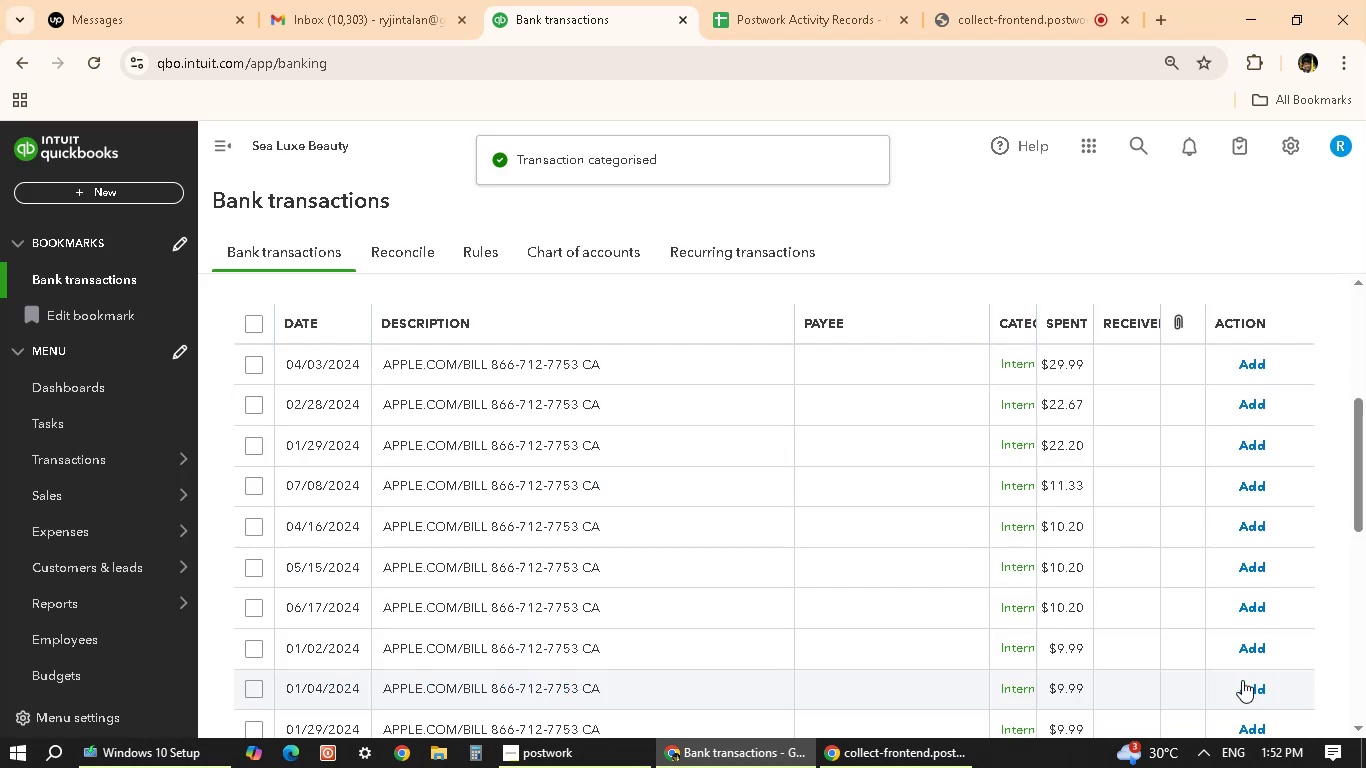 
wait(5.77)
 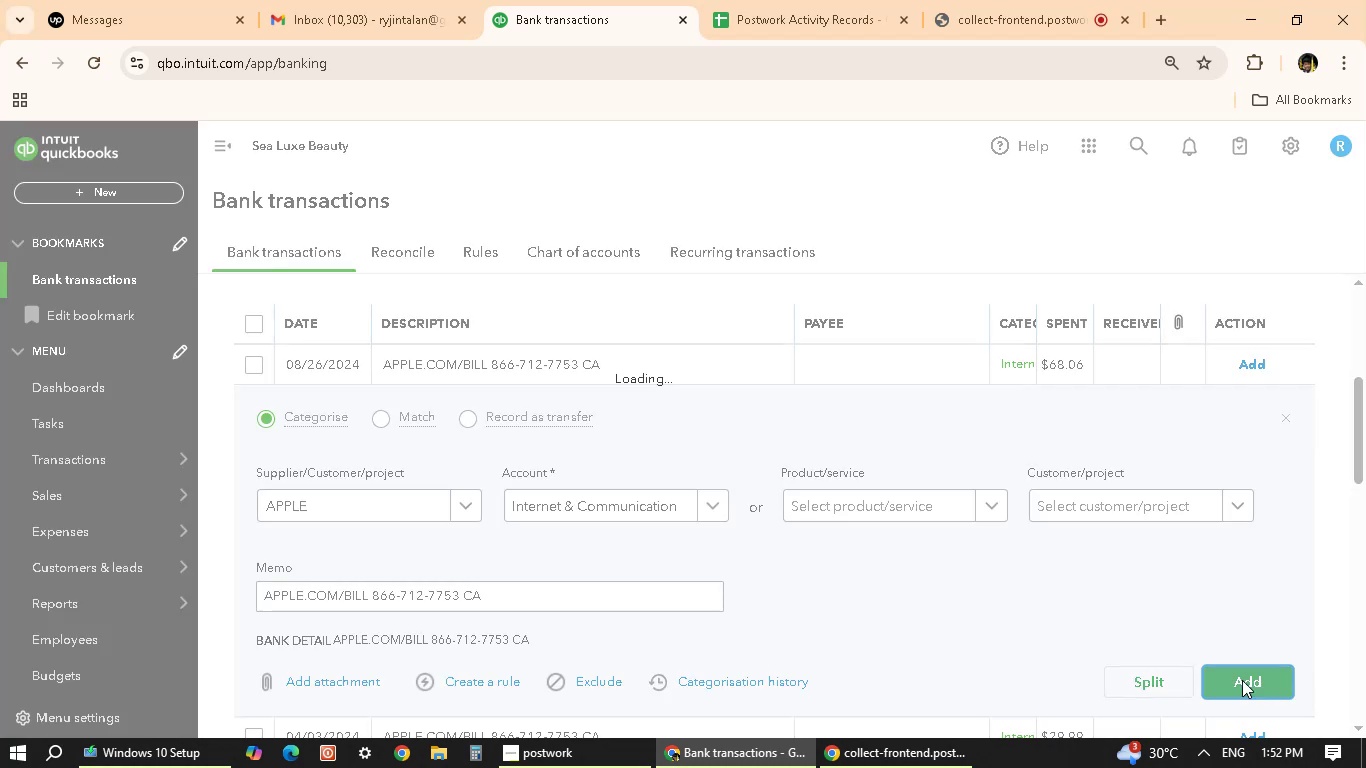 
left_click([570, 365])
 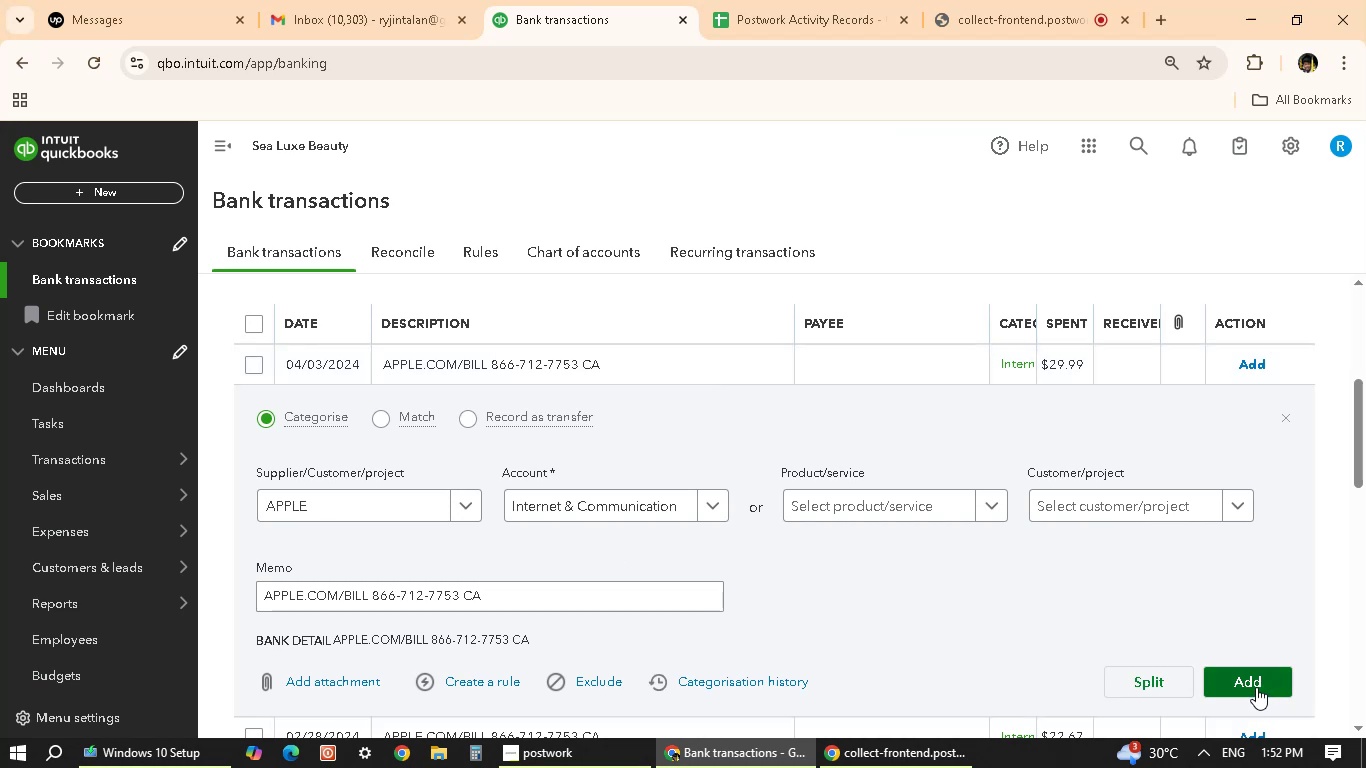 
wait(10.1)
 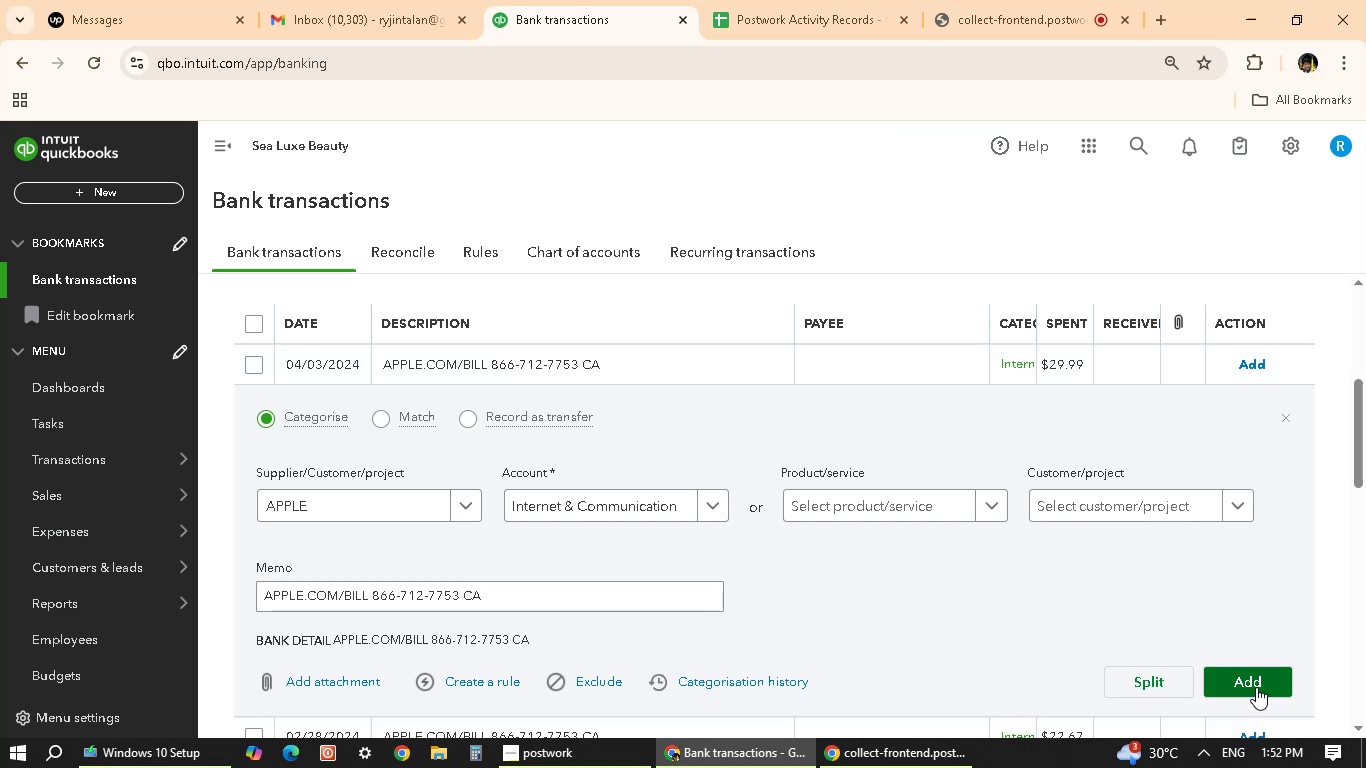 
left_click([1256, 687])
 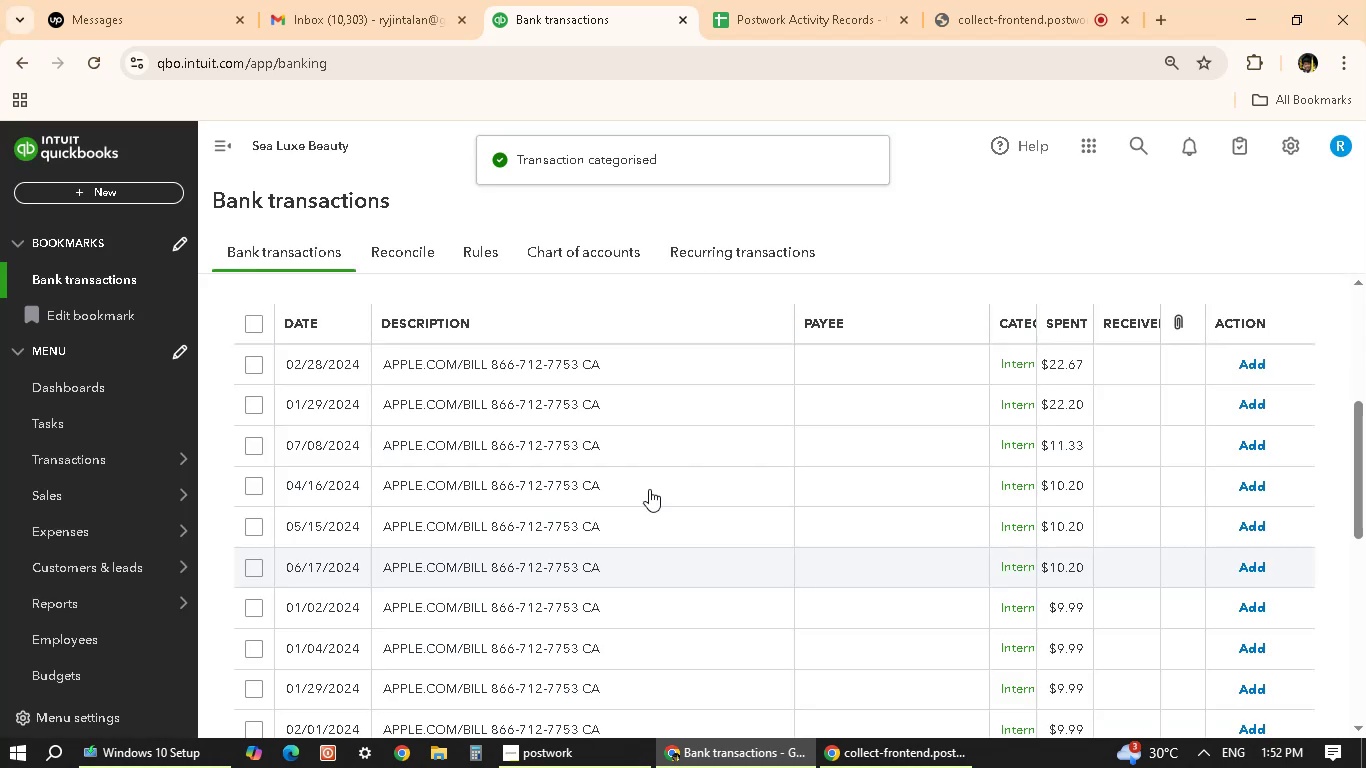 
left_click([645, 371])
 